 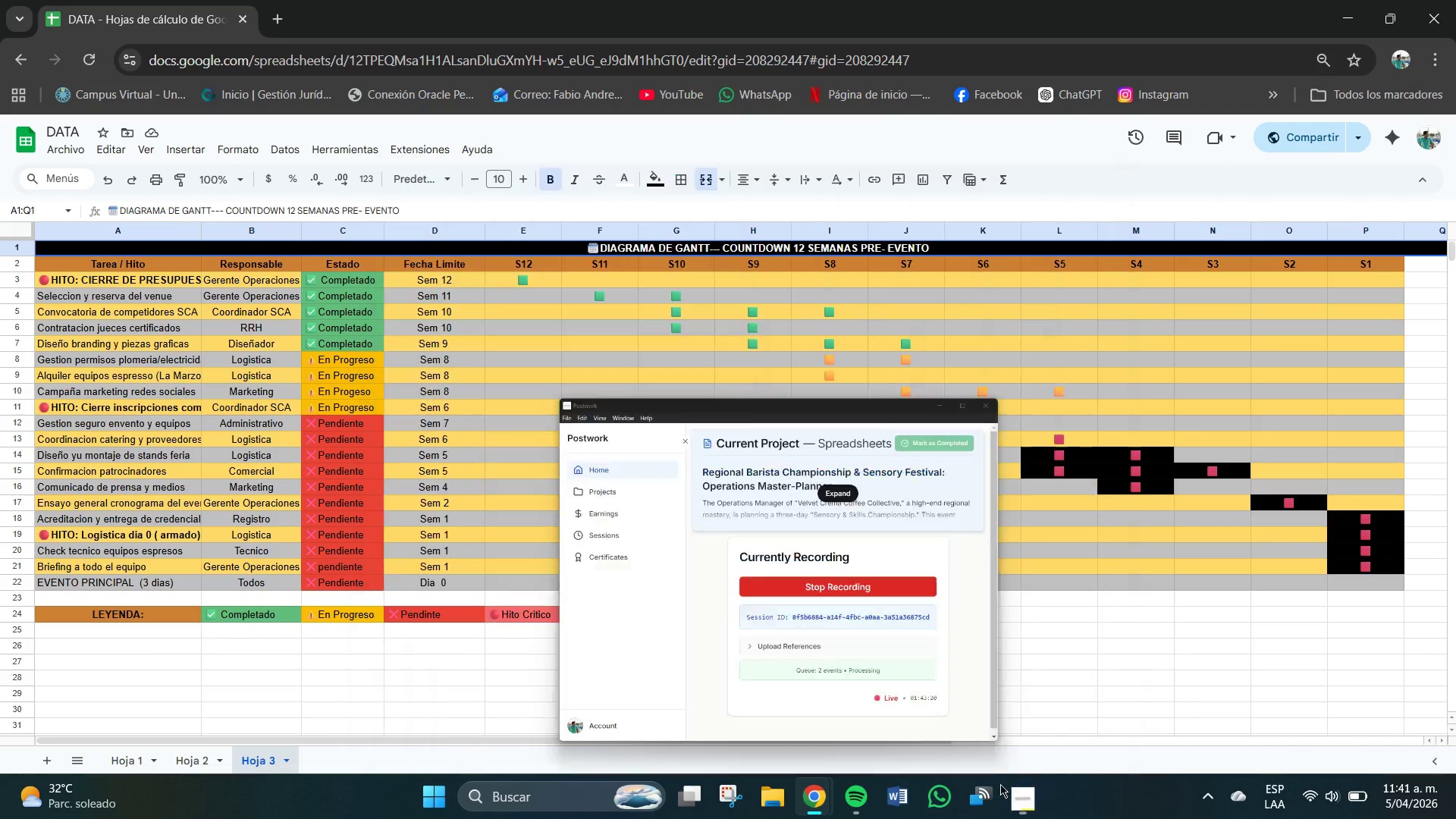 
scroll: coordinate [362, 579], scroll_direction: up, amount: 2.0
 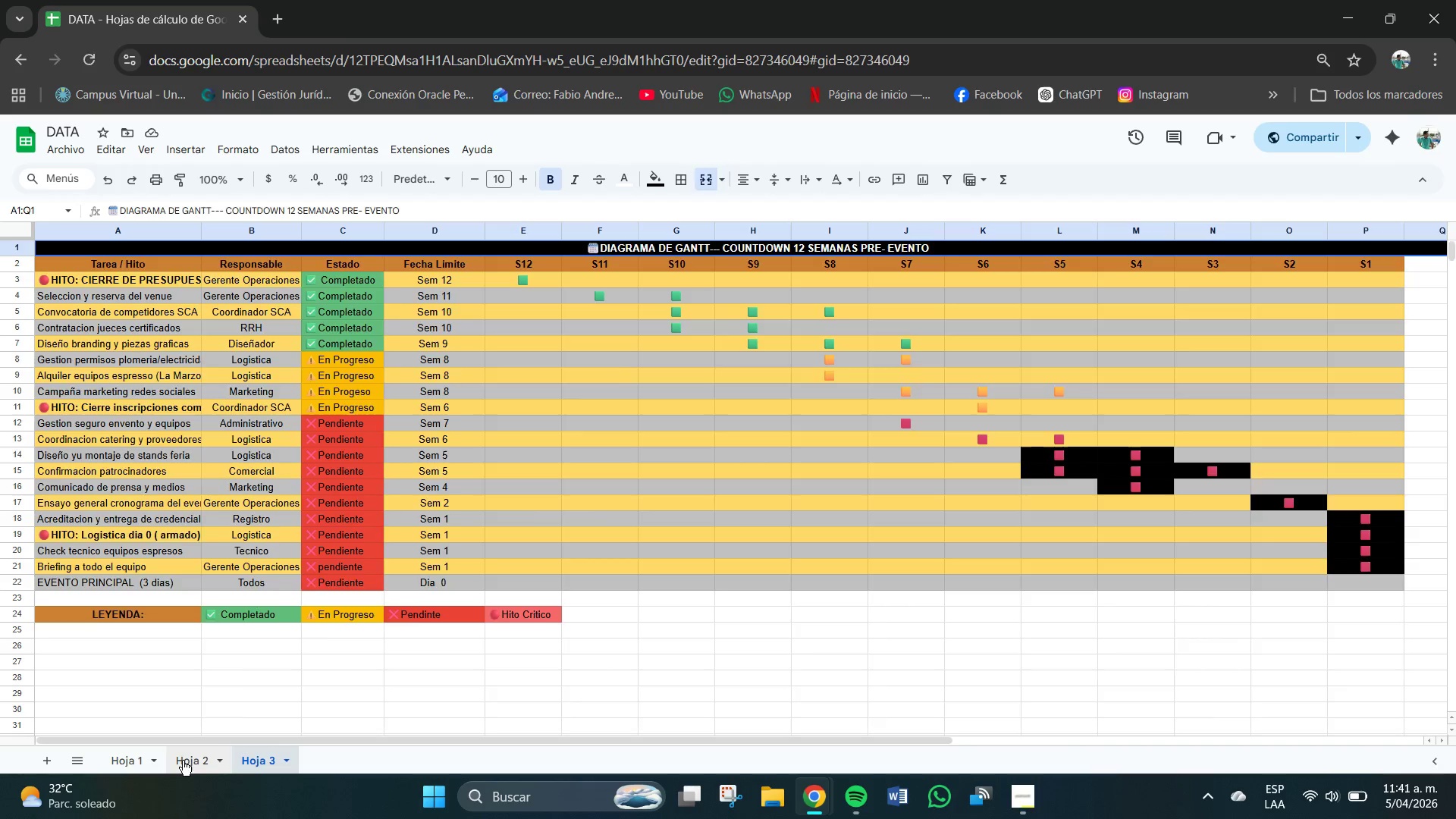 
double_click([276, 761])
 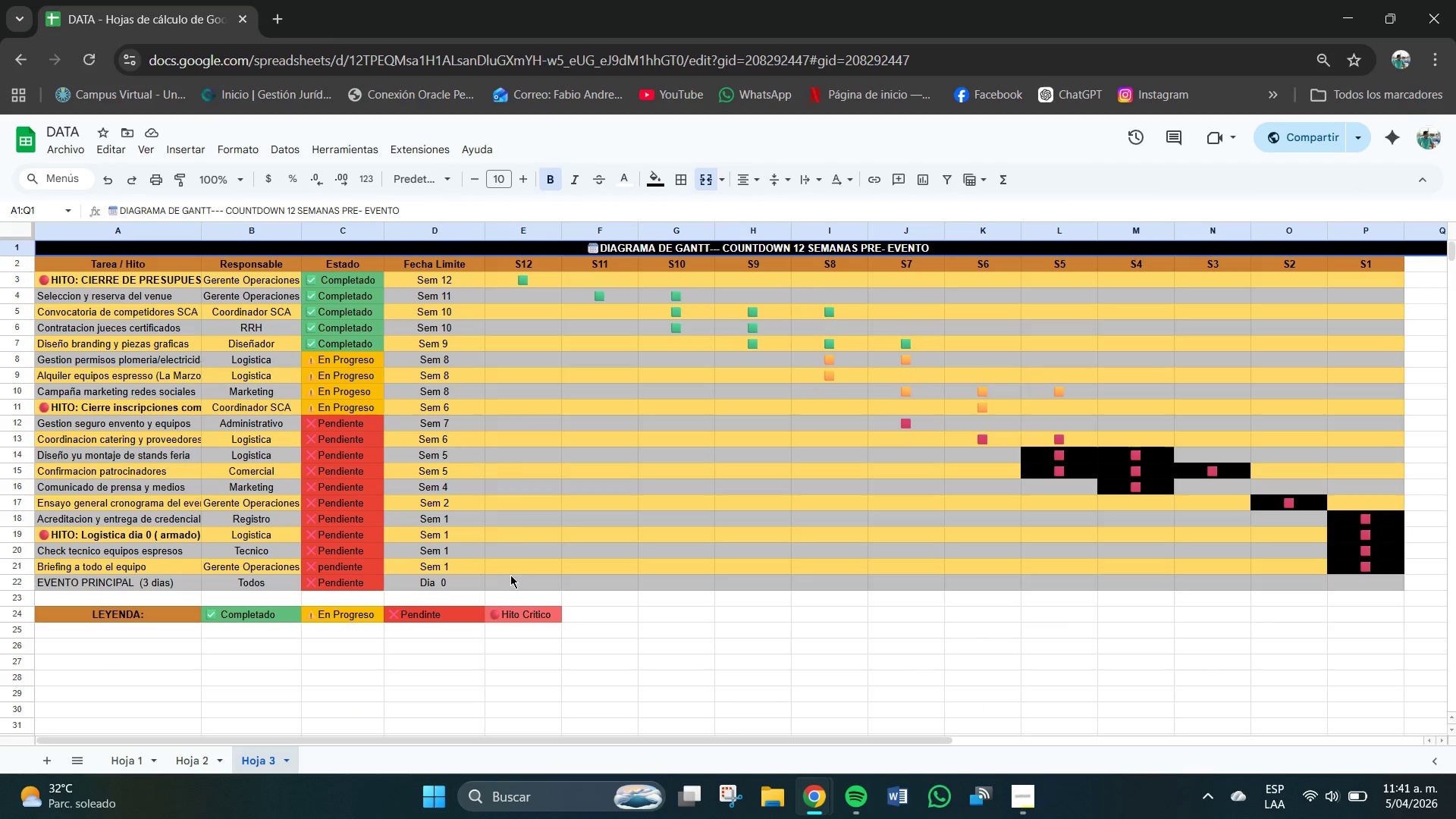 
scroll: coordinate [356, 456], scroll_direction: up, amount: 5.0
 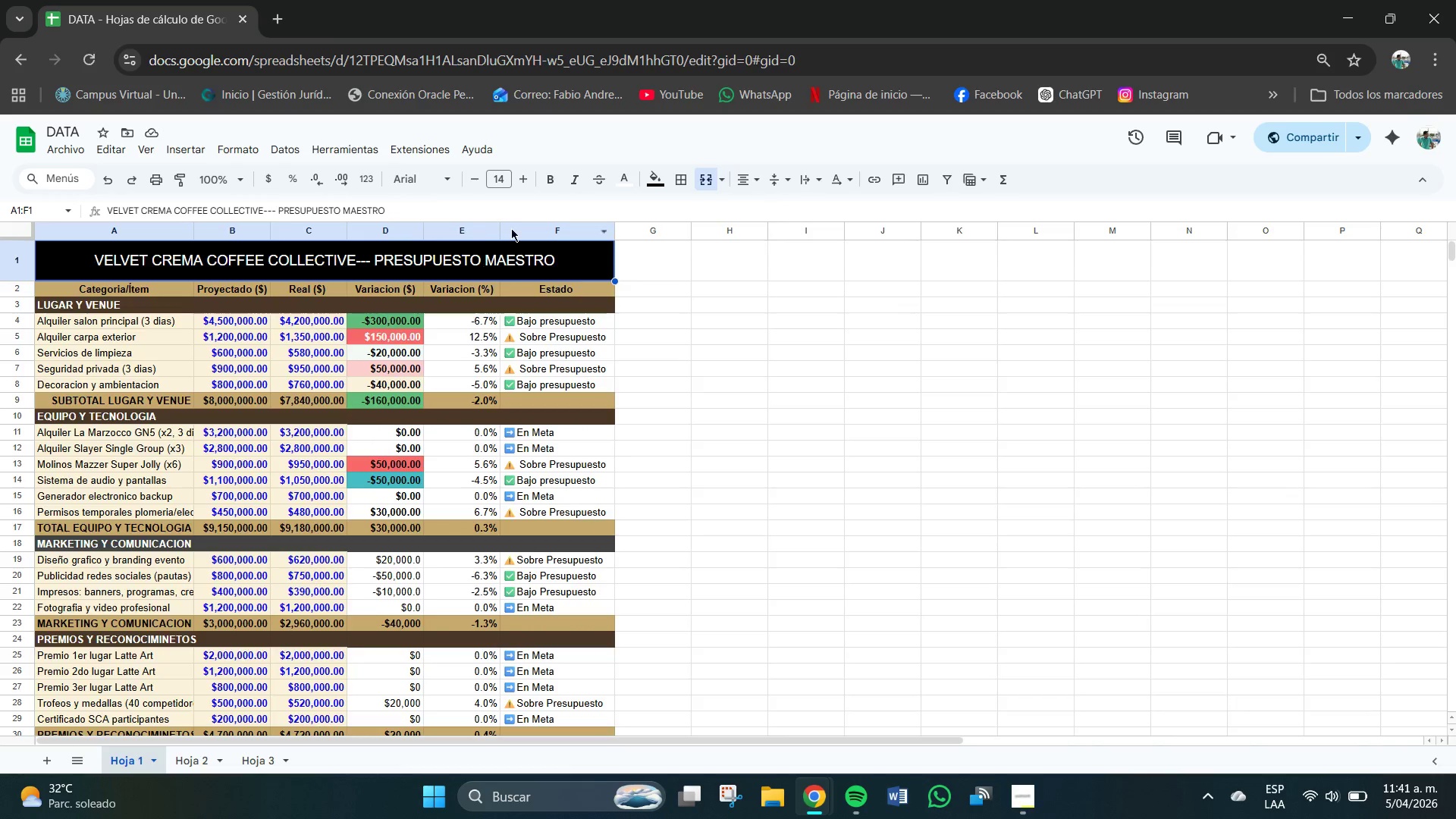 
scroll: coordinate [422, 576], scroll_direction: down, amount: 4.0
 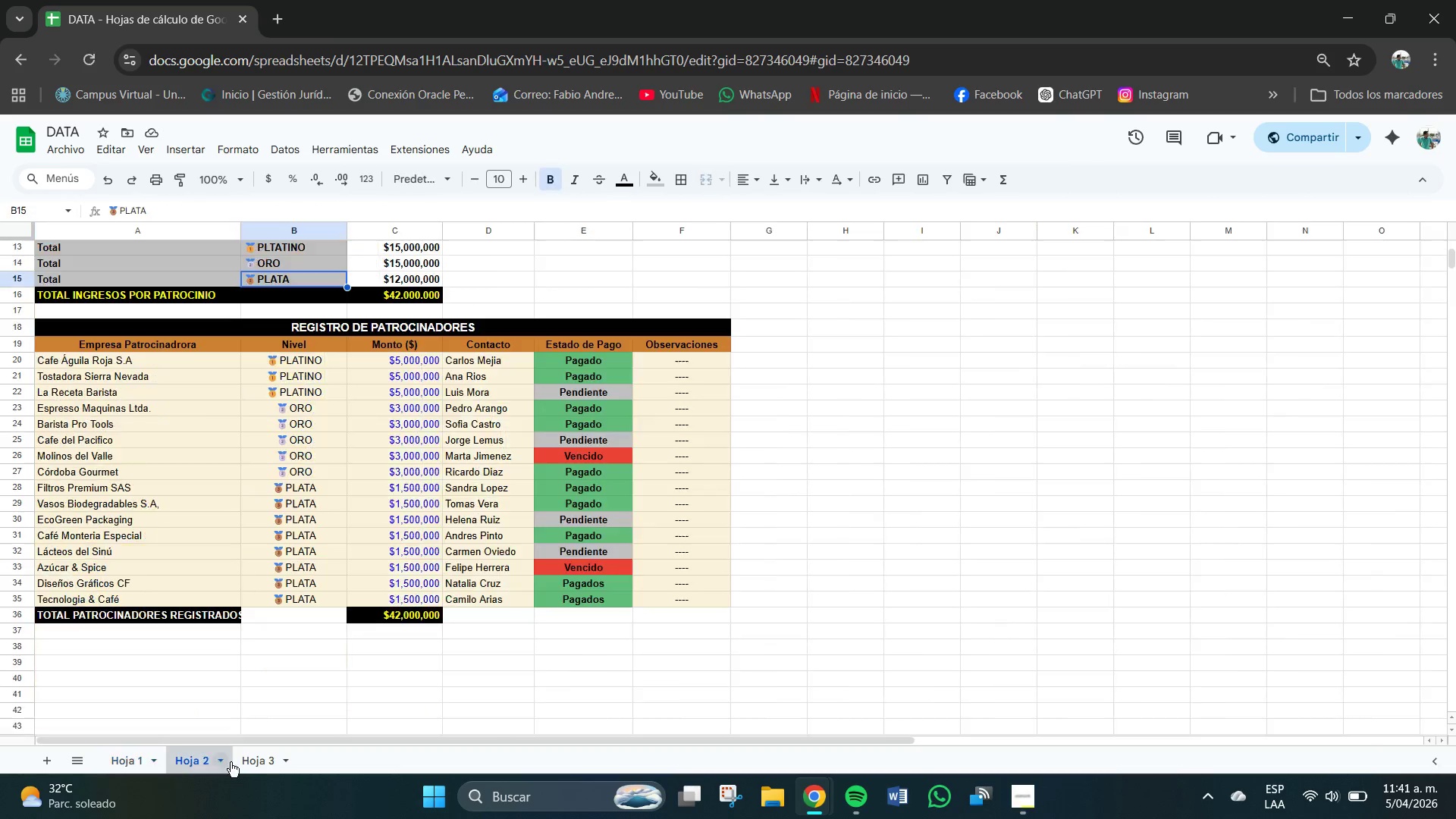 
scroll: coordinate [509, 575], scroll_direction: up, amount: 2.0
 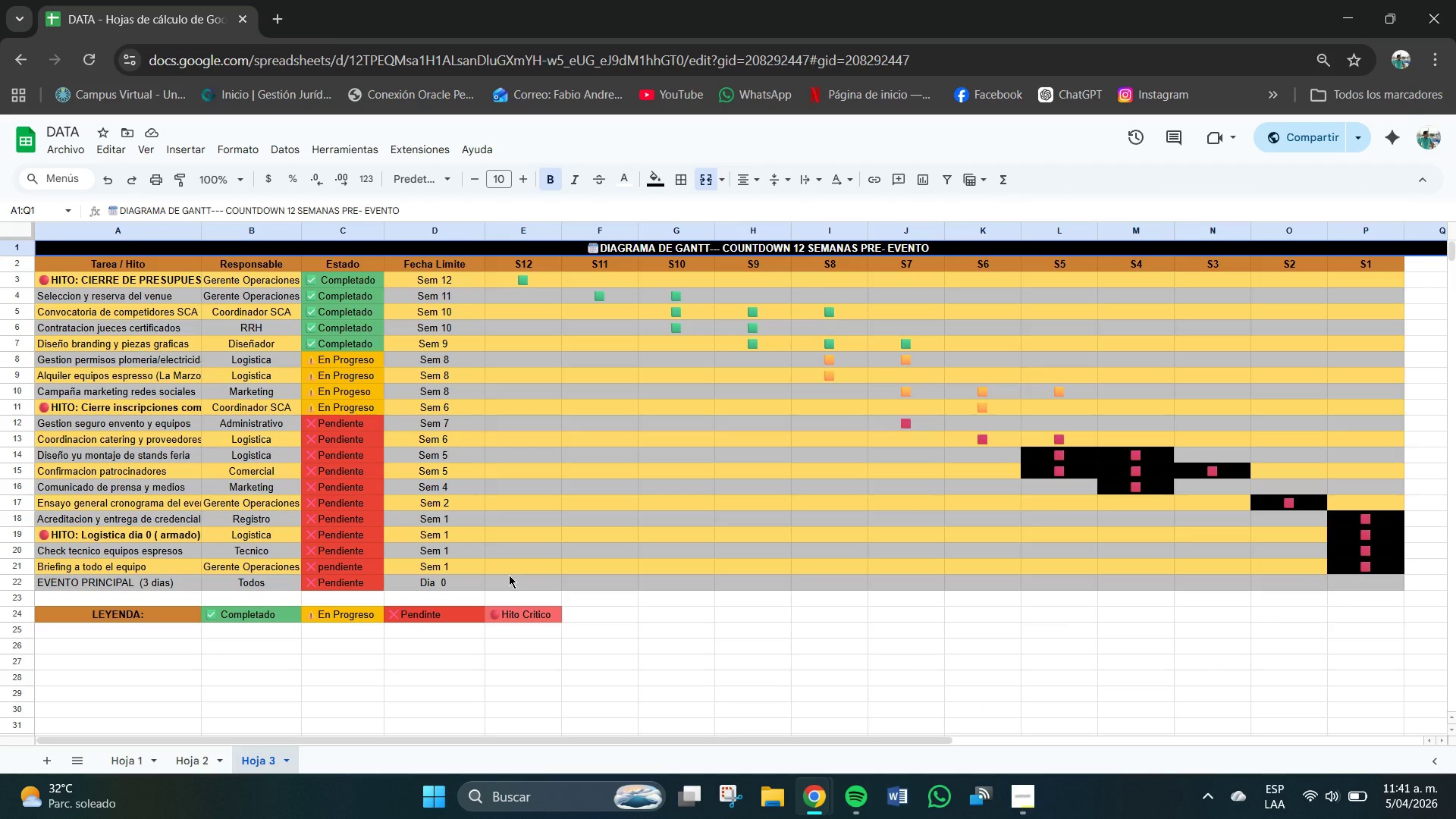 
left_click([42, 762])
 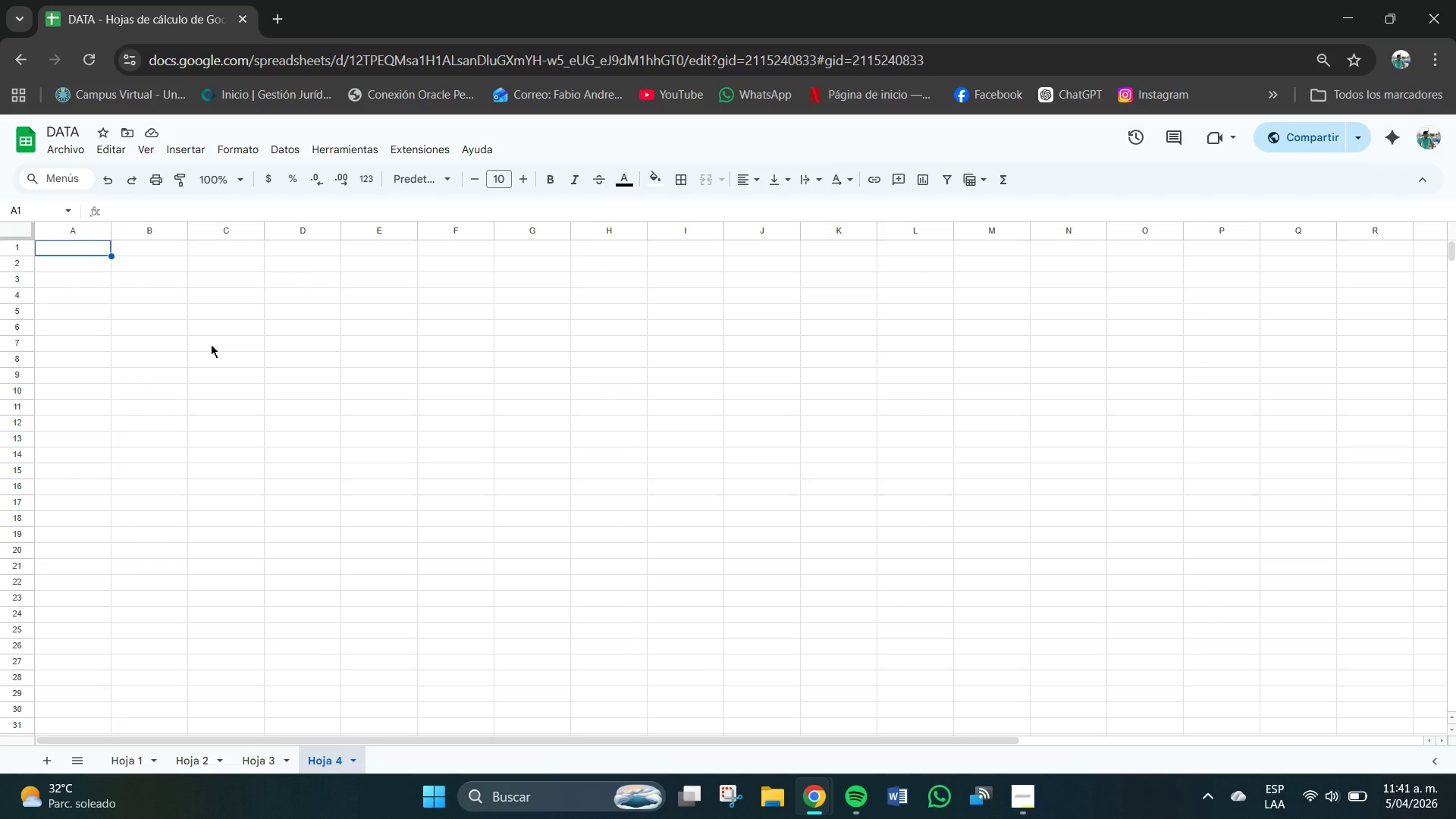 
wait(12.97)
 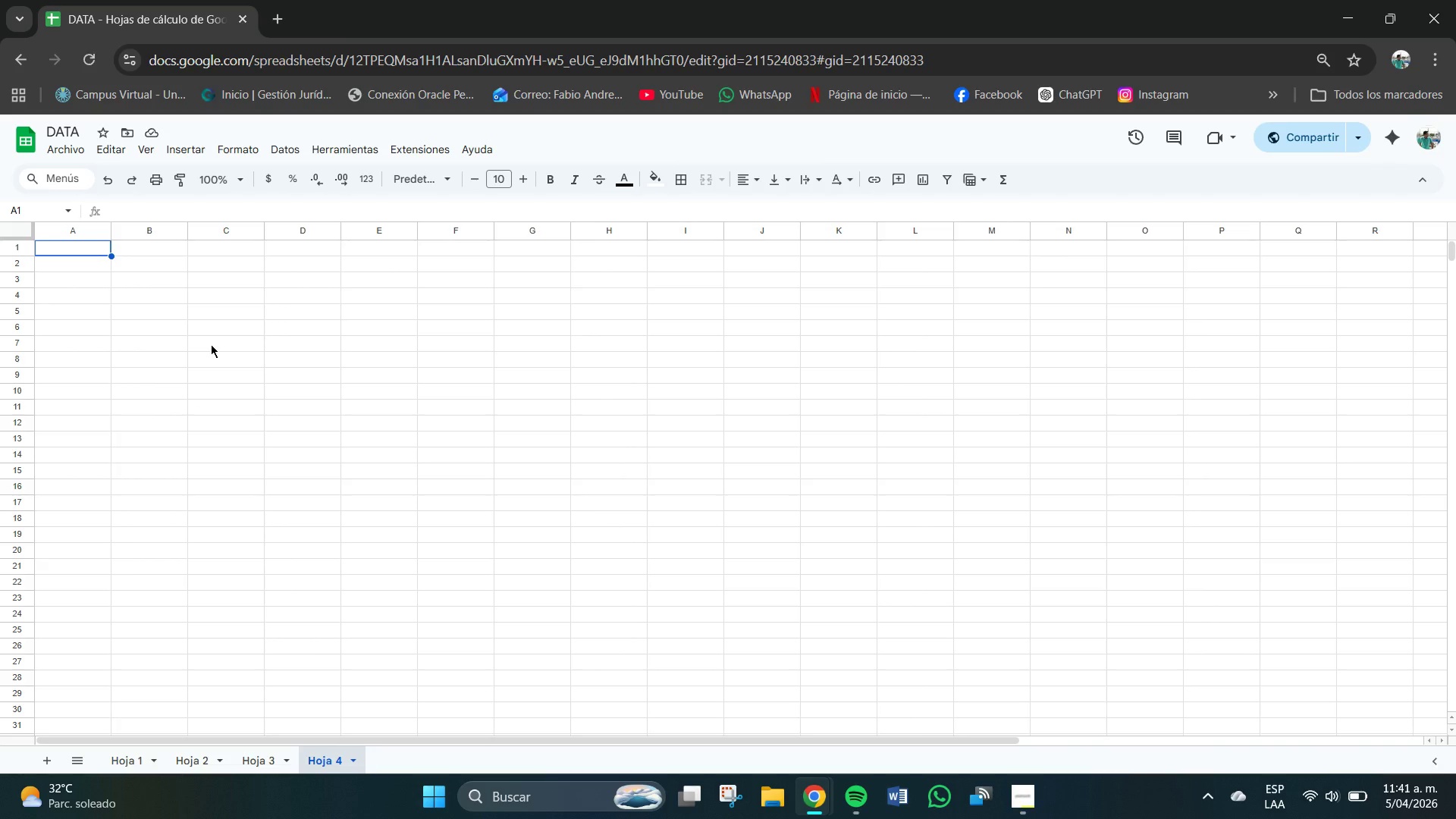 
left_click_drag(start_coordinate=[86, 250], to_coordinate=[477, 249])
 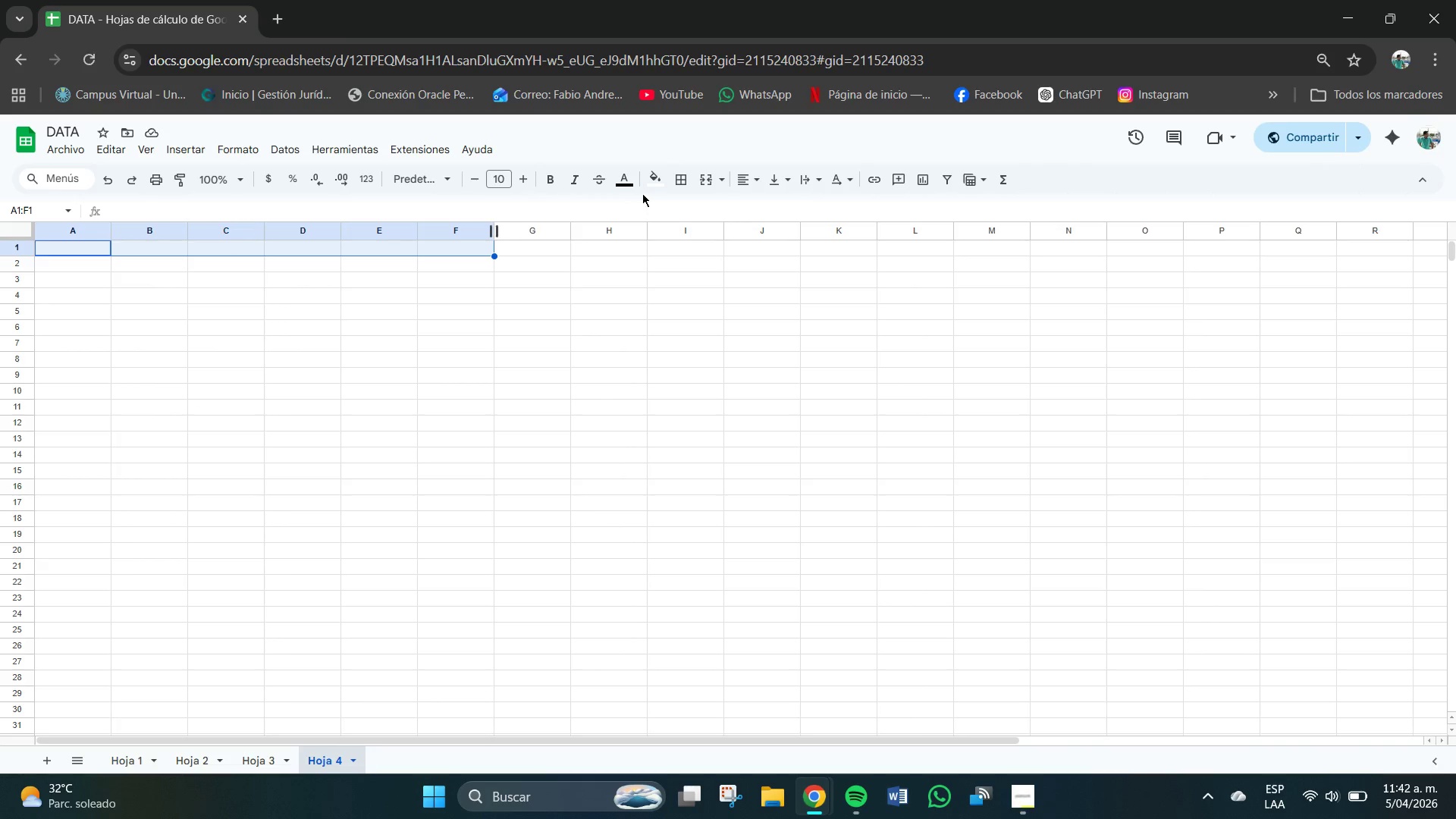 
left_click([630, 177])
 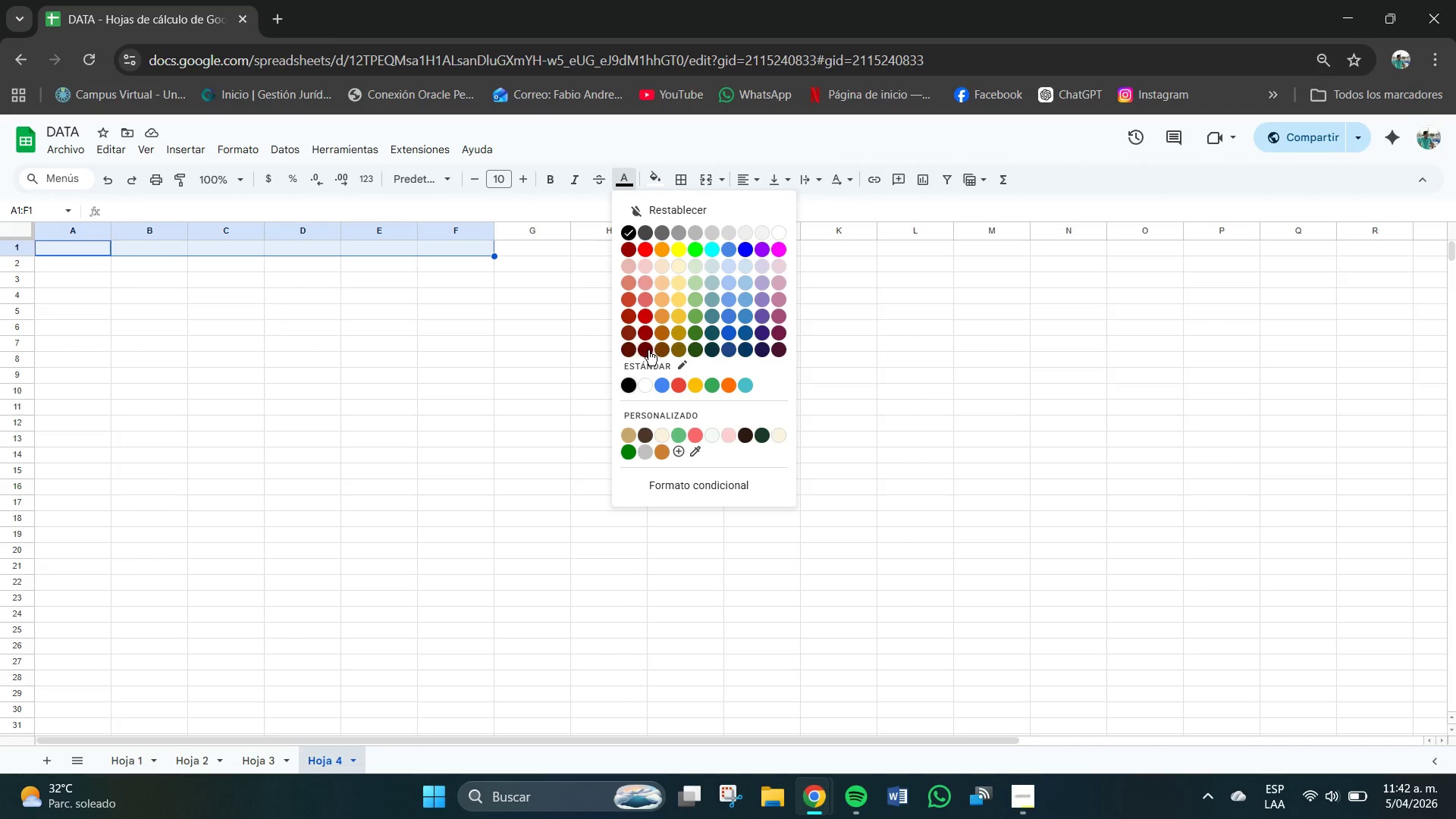 
left_click([749, 435])
 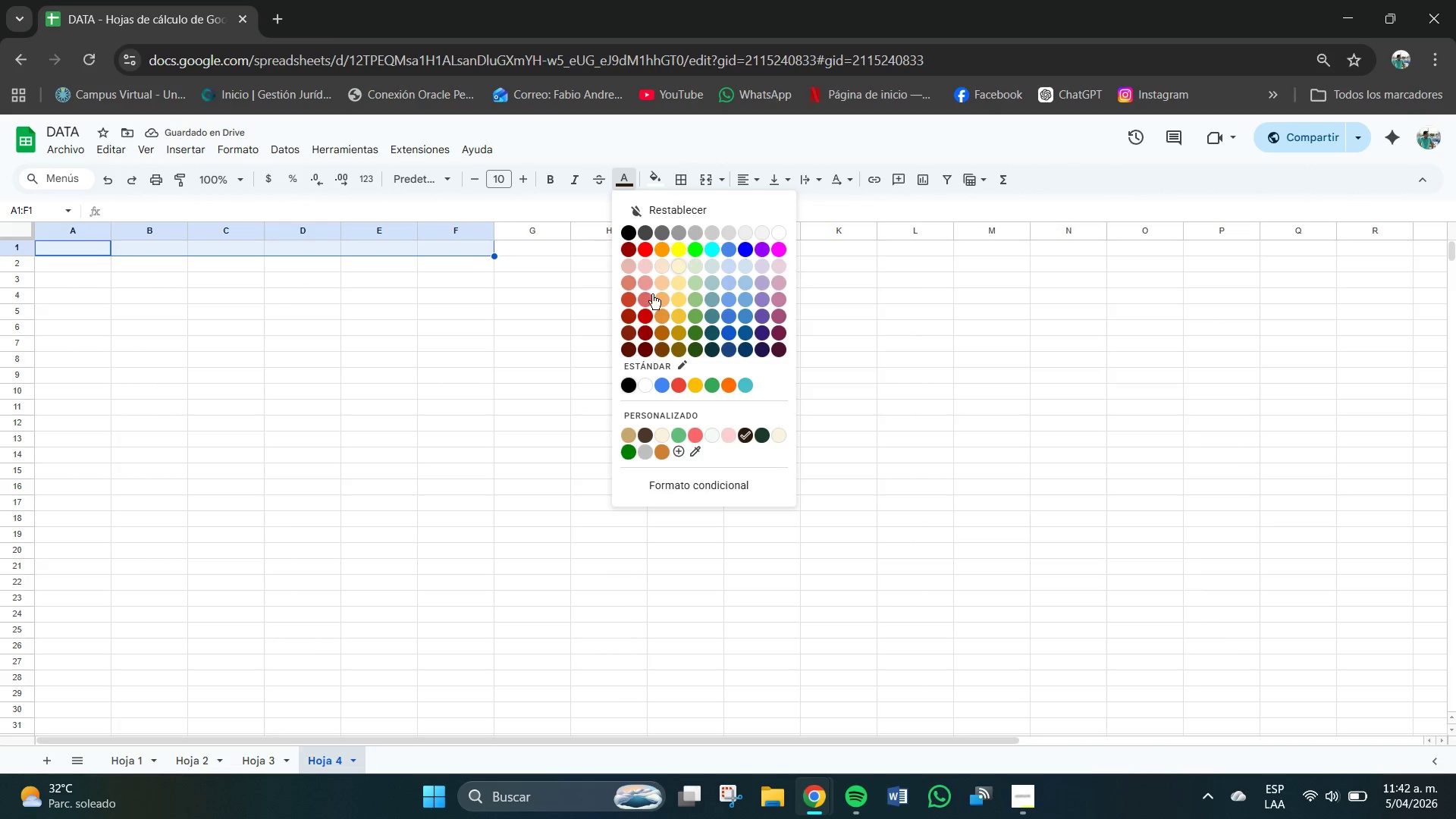 
wait(5.88)
 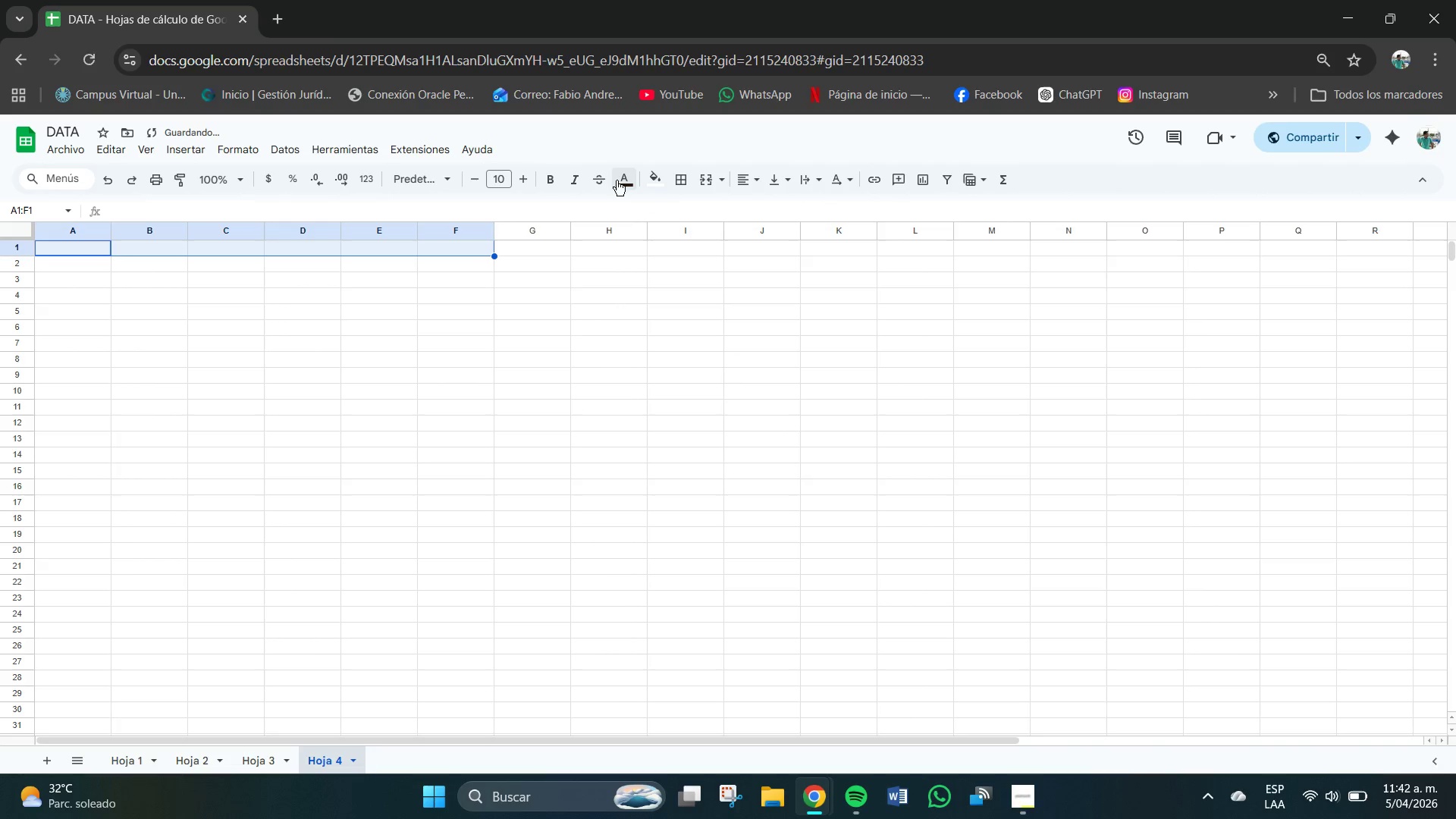 
left_click([655, 176])
 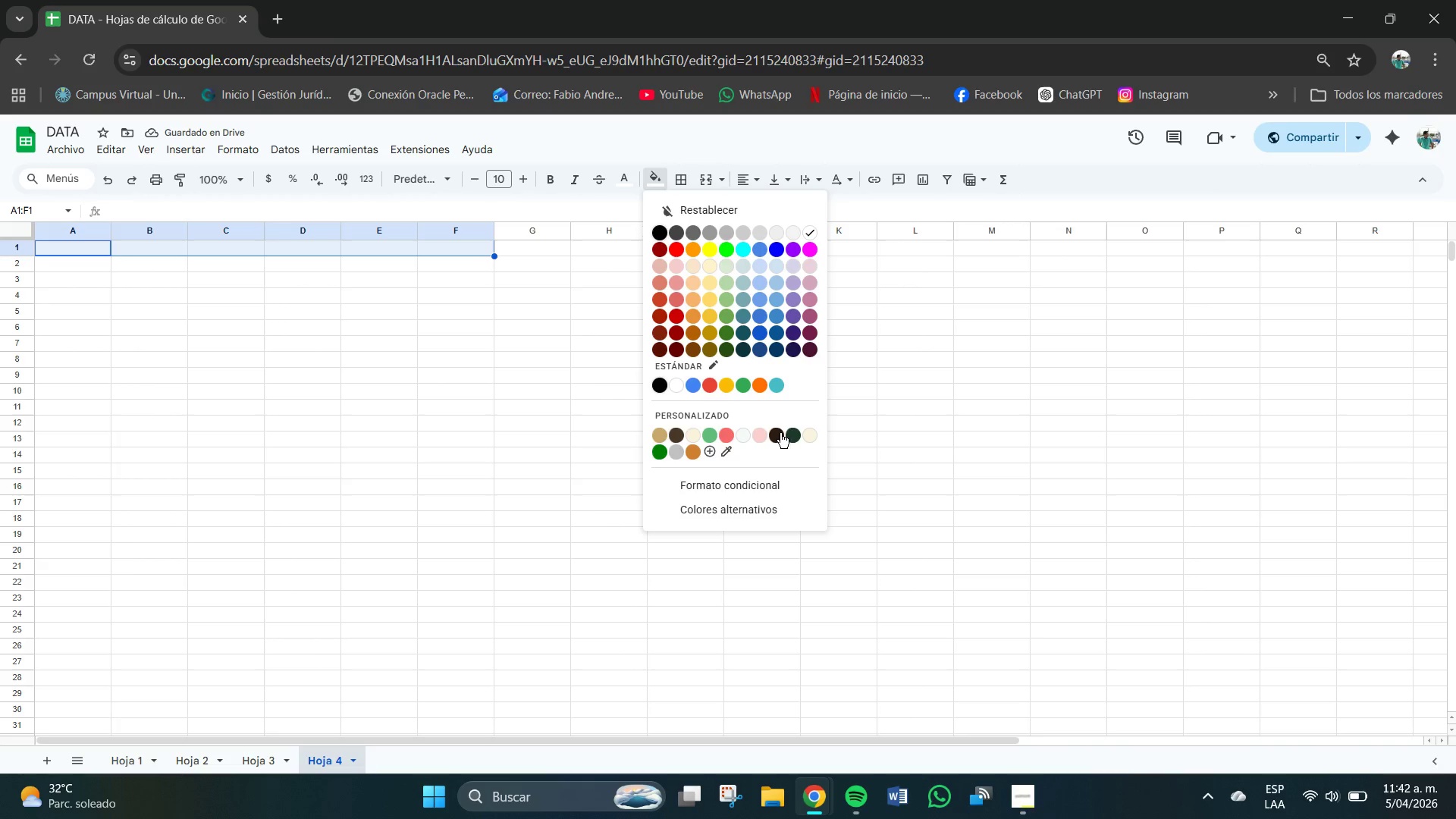 
left_click([682, 426])
 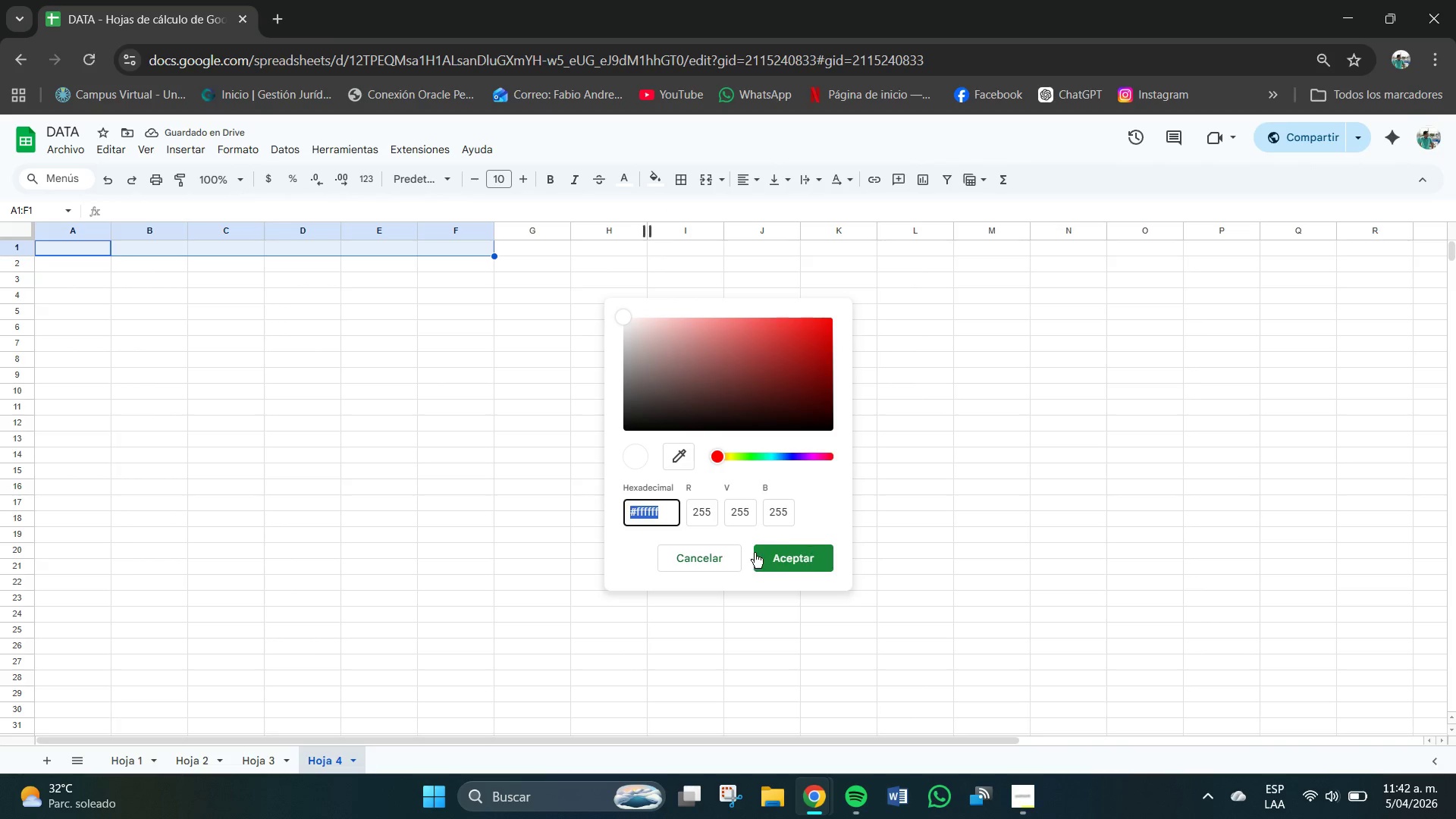 
left_click([708, 555])
 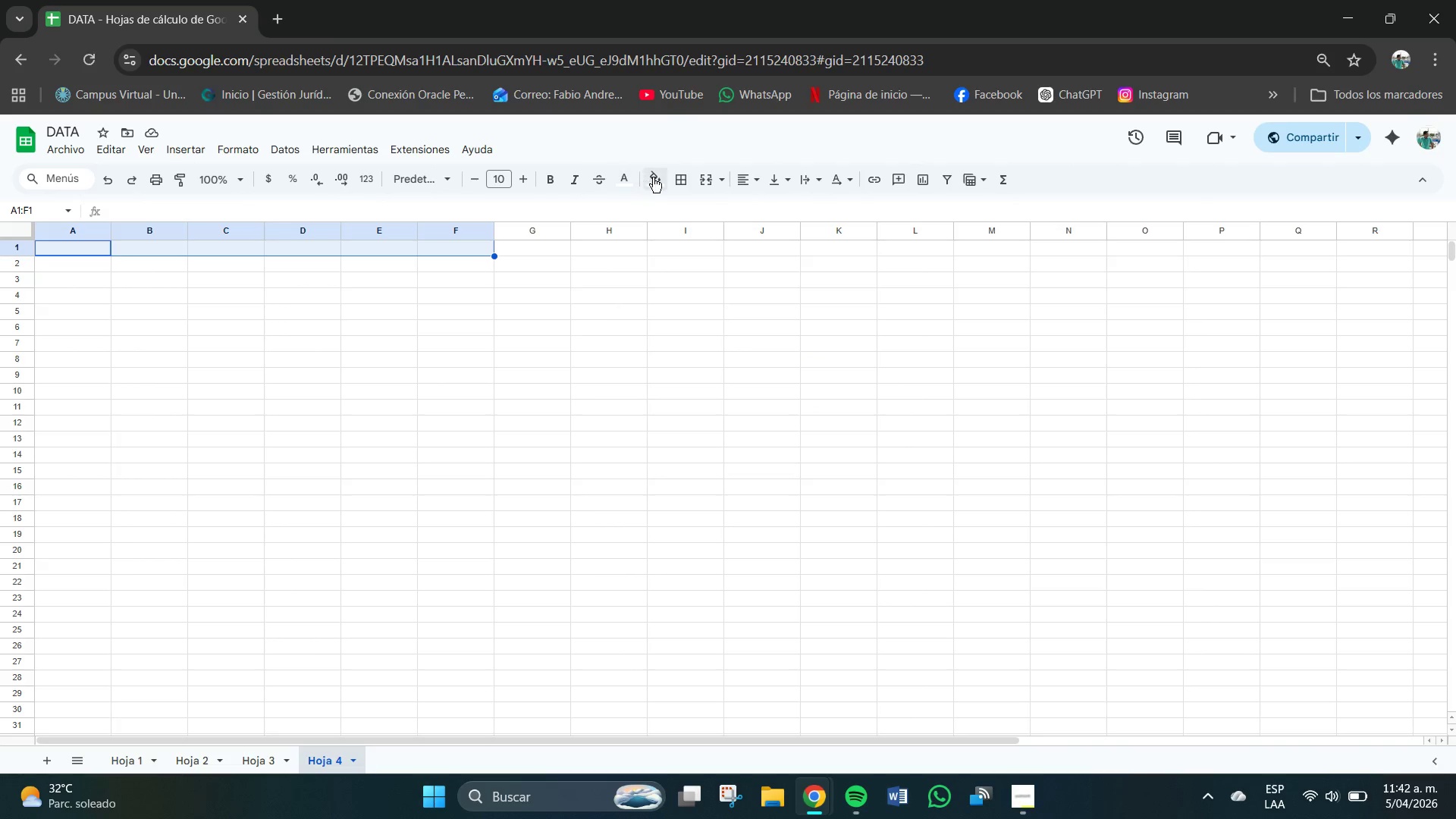 
left_click([661, 180])
 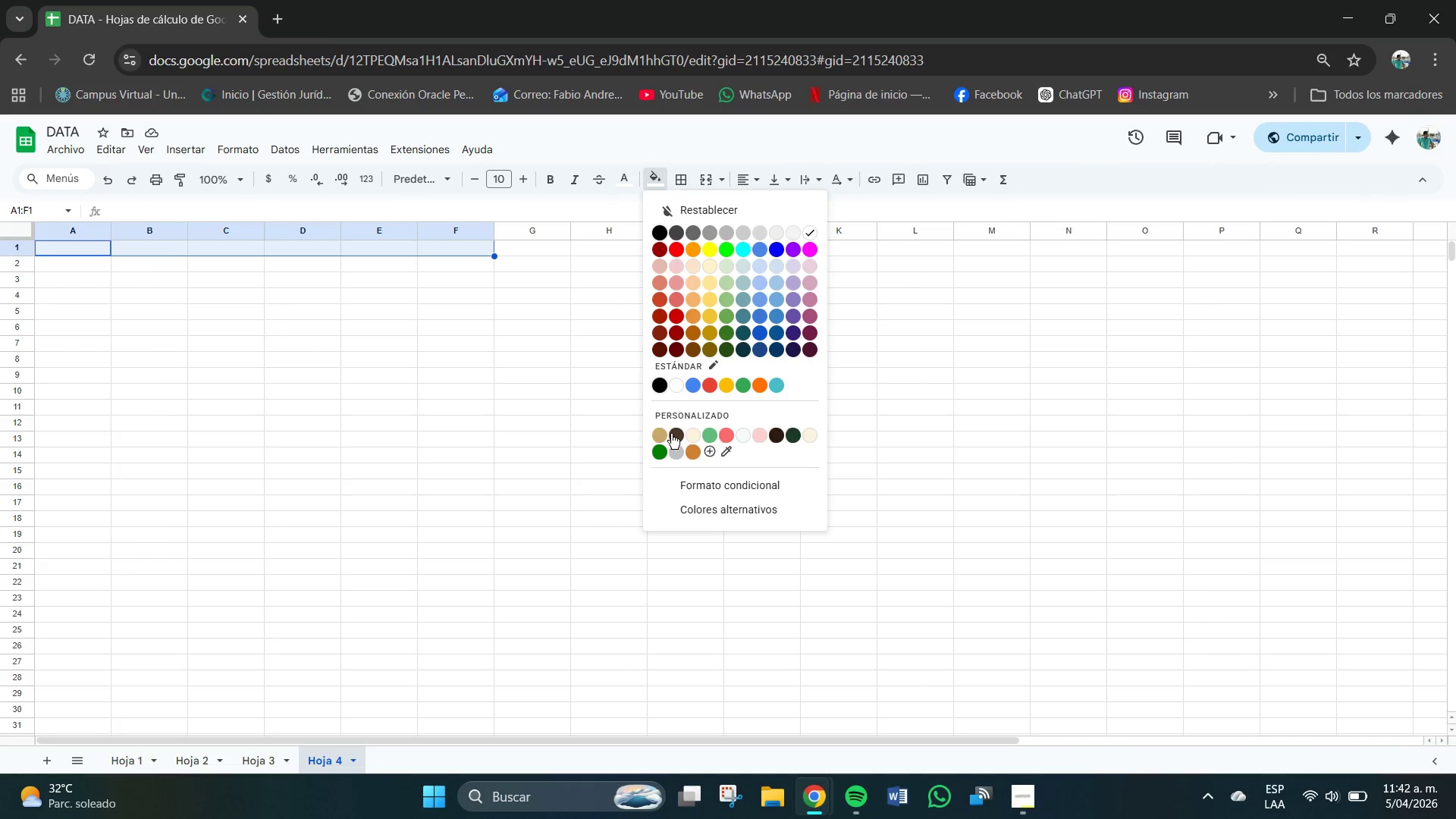 
left_click([674, 430])
 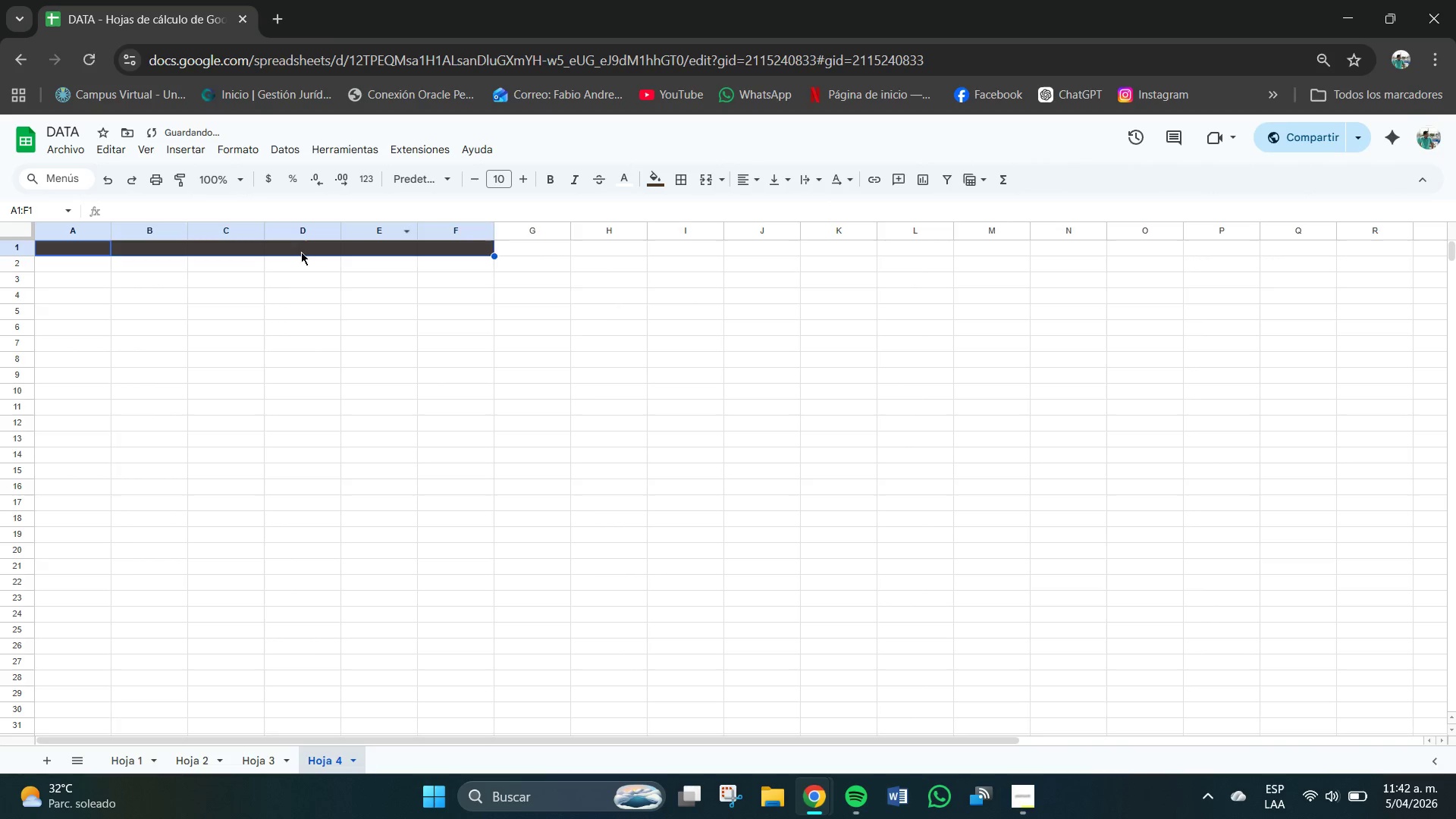 
double_click([299, 249])
 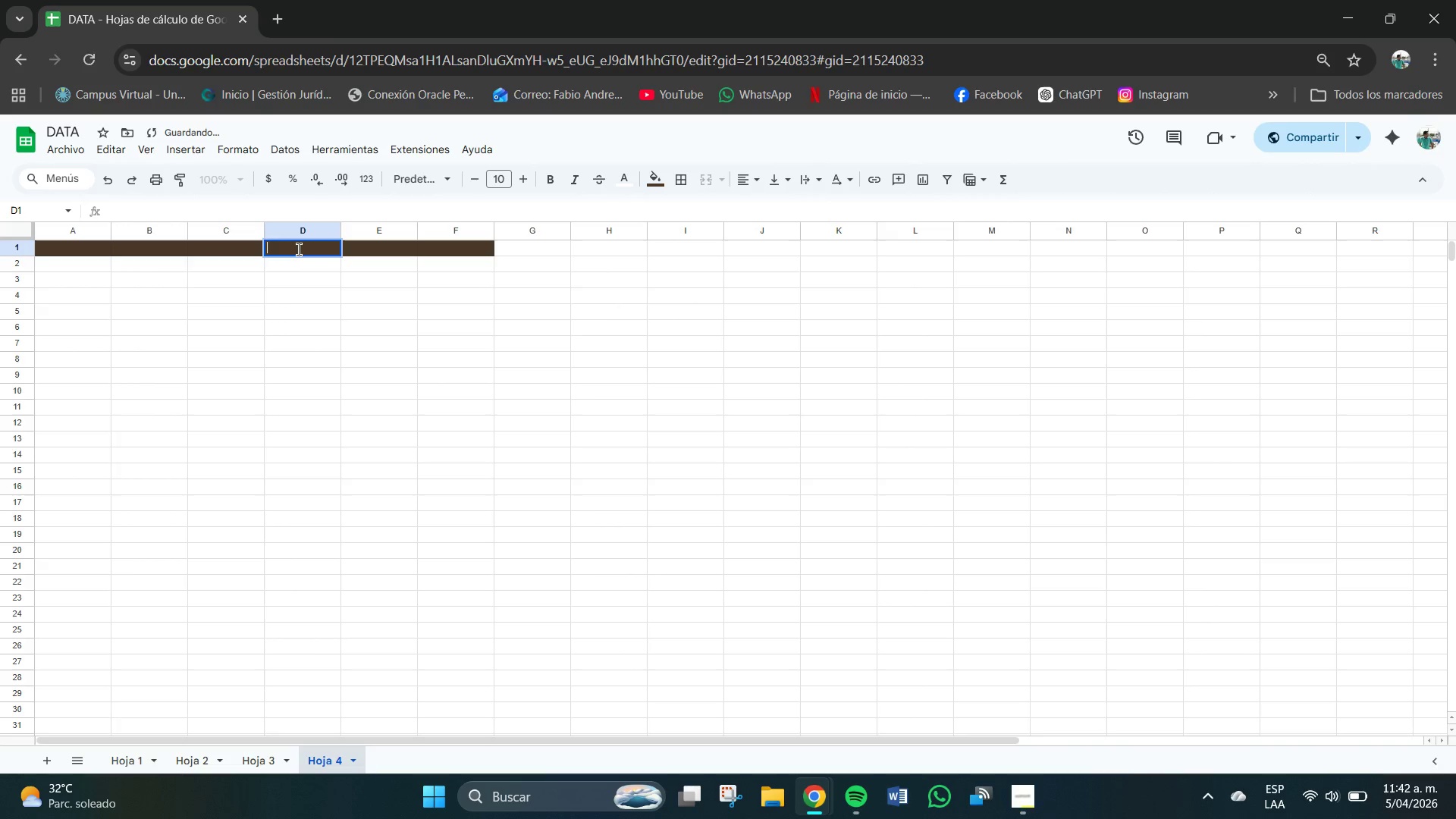 
triple_click([299, 249])
 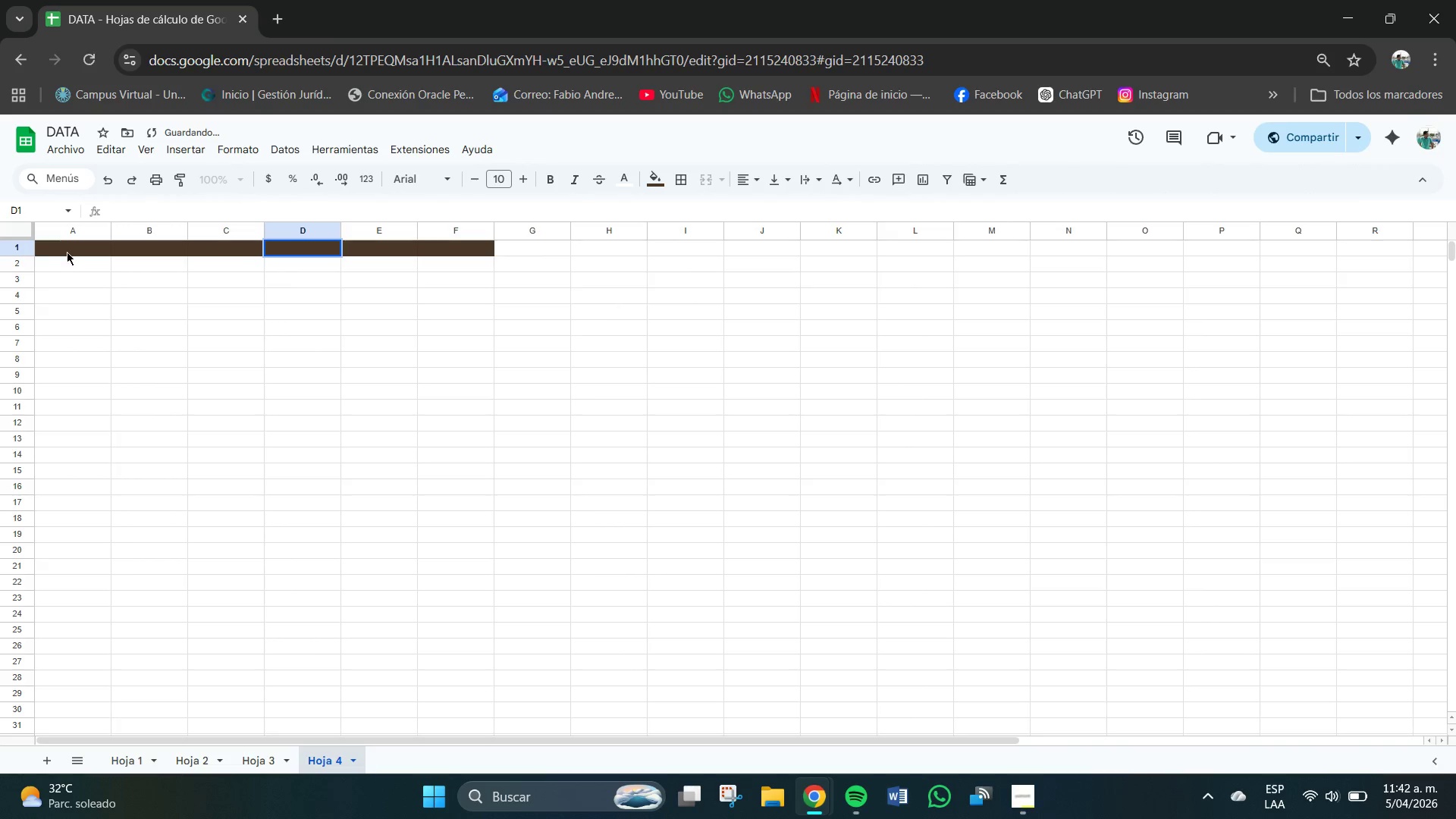 
left_click_drag(start_coordinate=[72, 249], to_coordinate=[472, 250])
 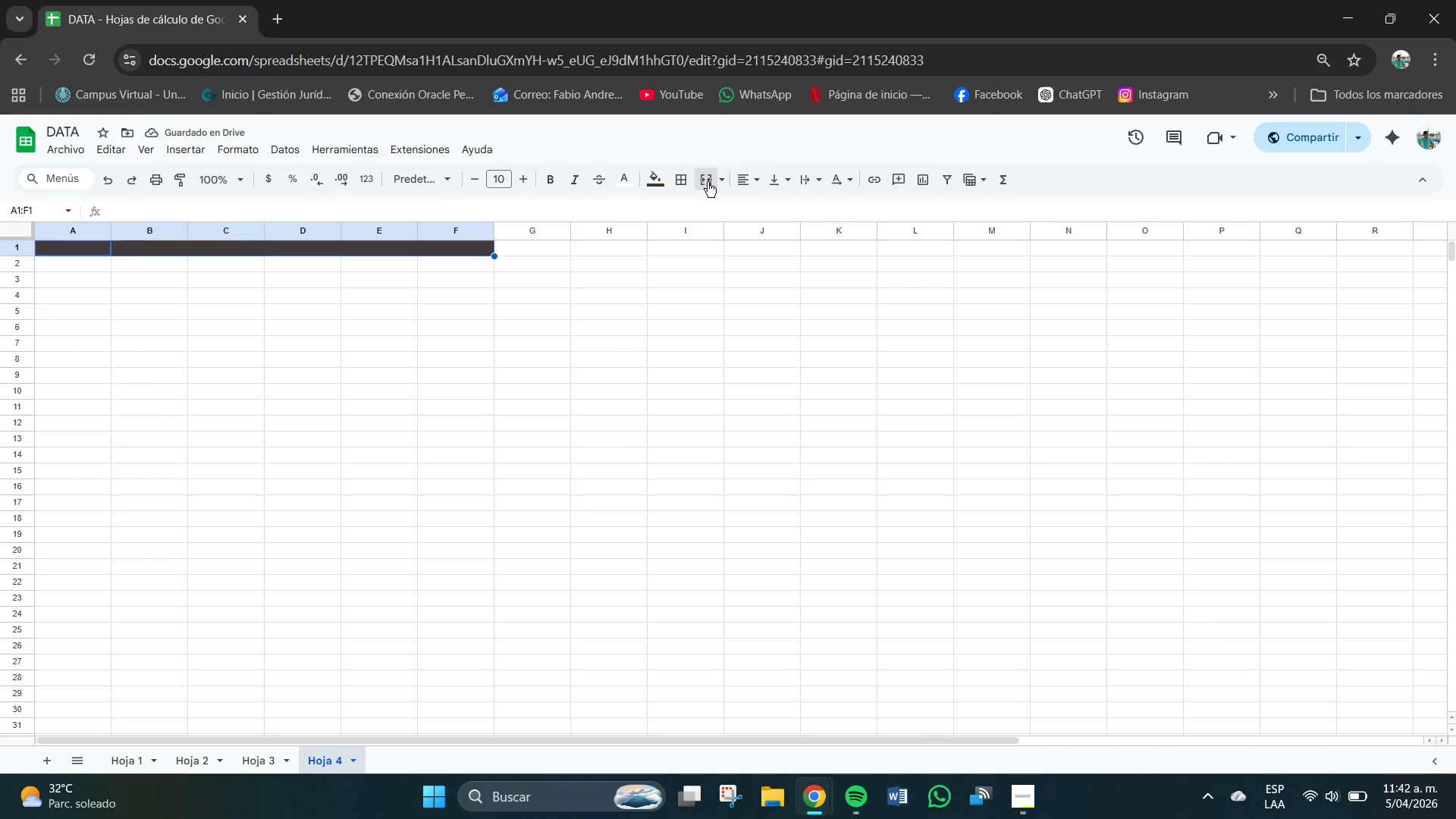 
double_click([723, 184])
 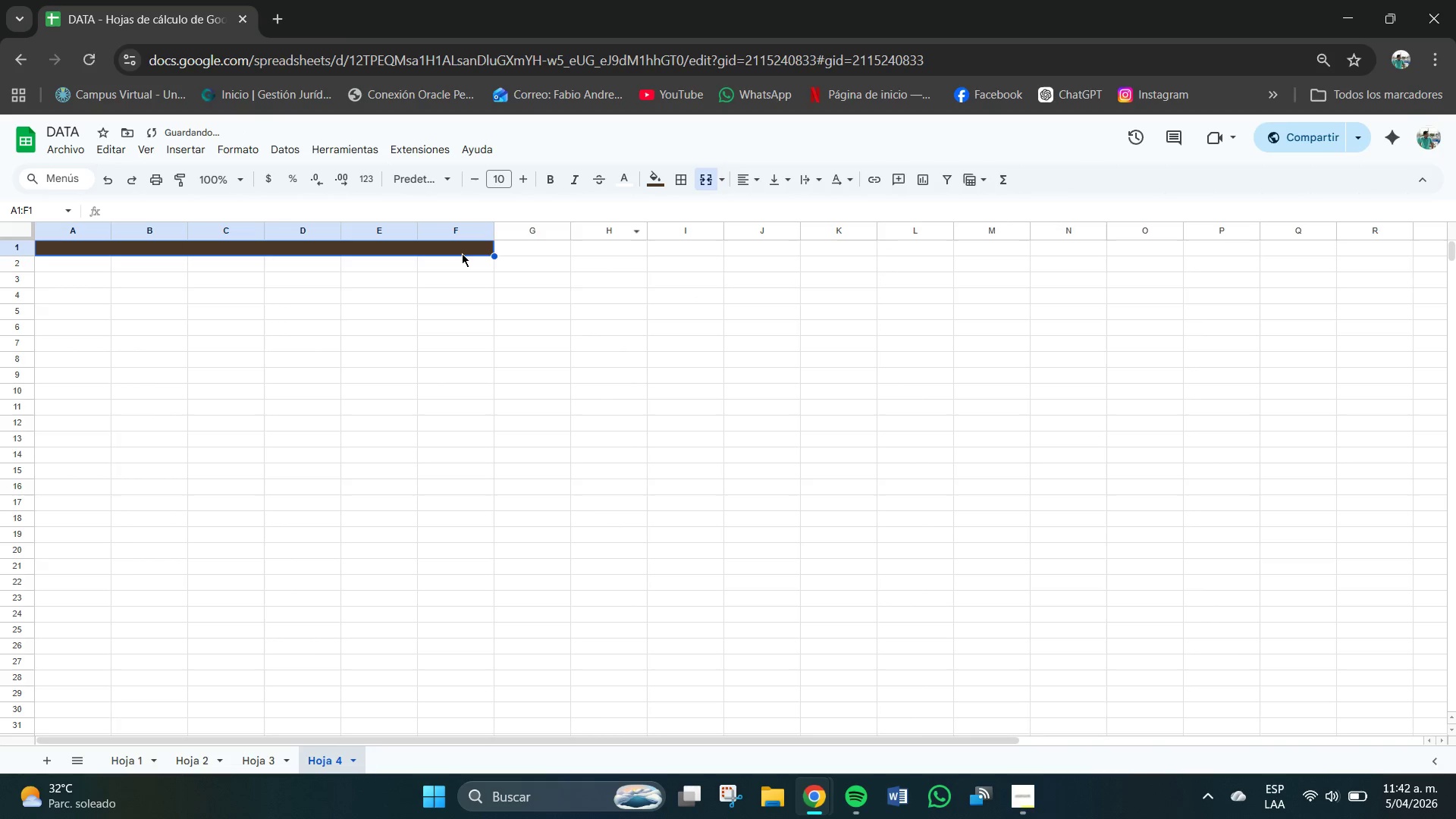 
double_click([449, 249])
 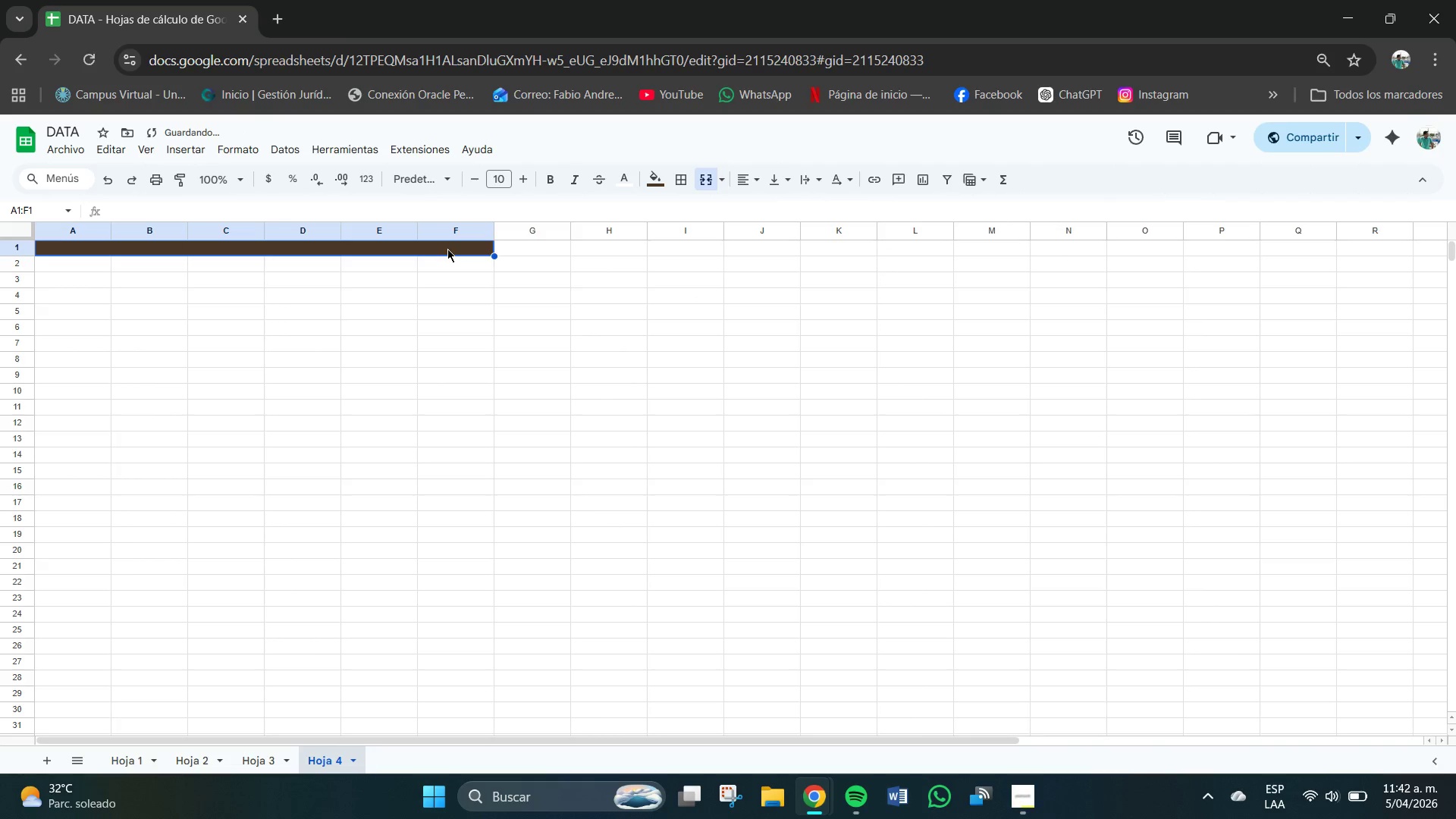 
triple_click([447, 249])
 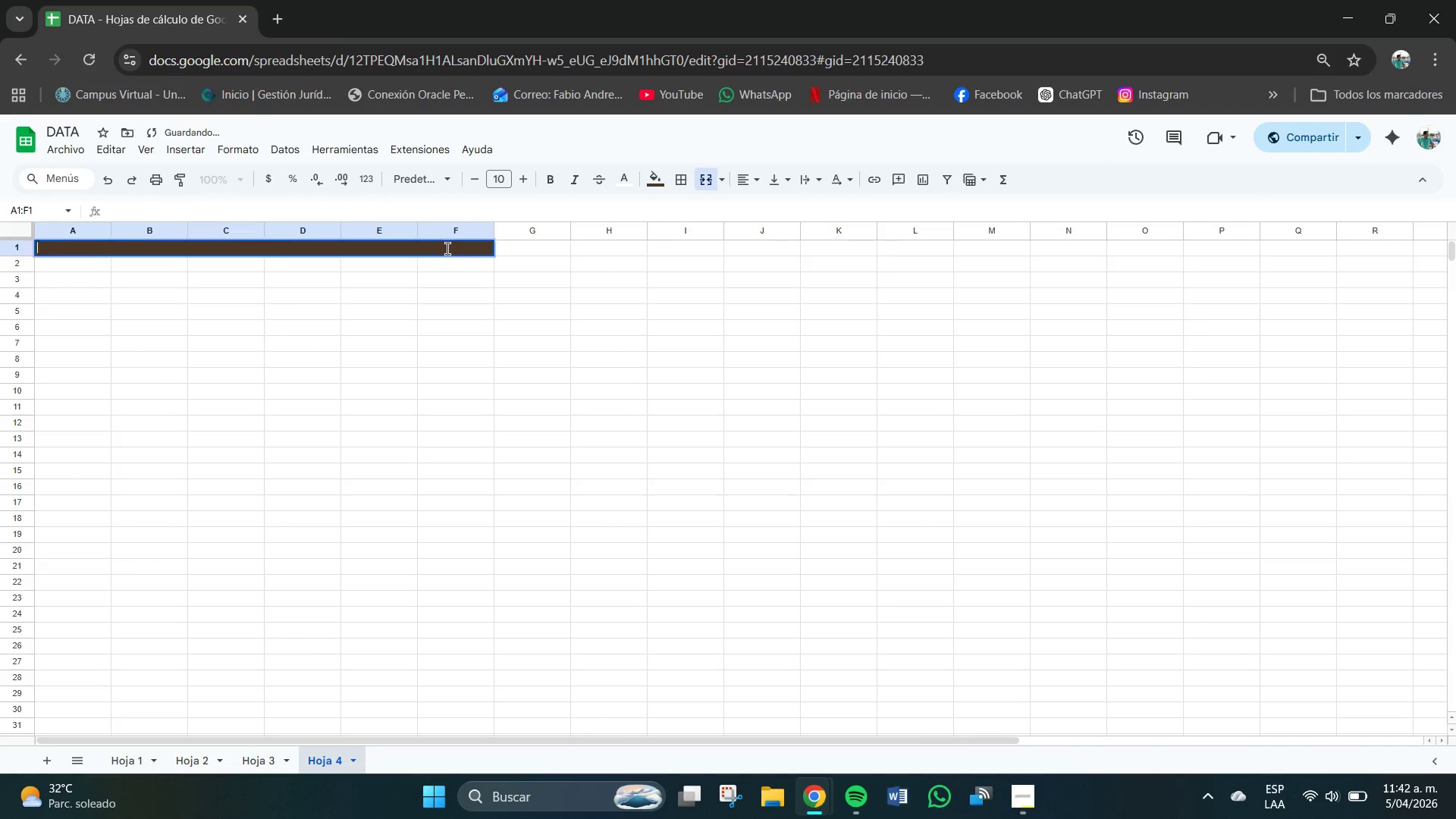 
triple_click([447, 249])
 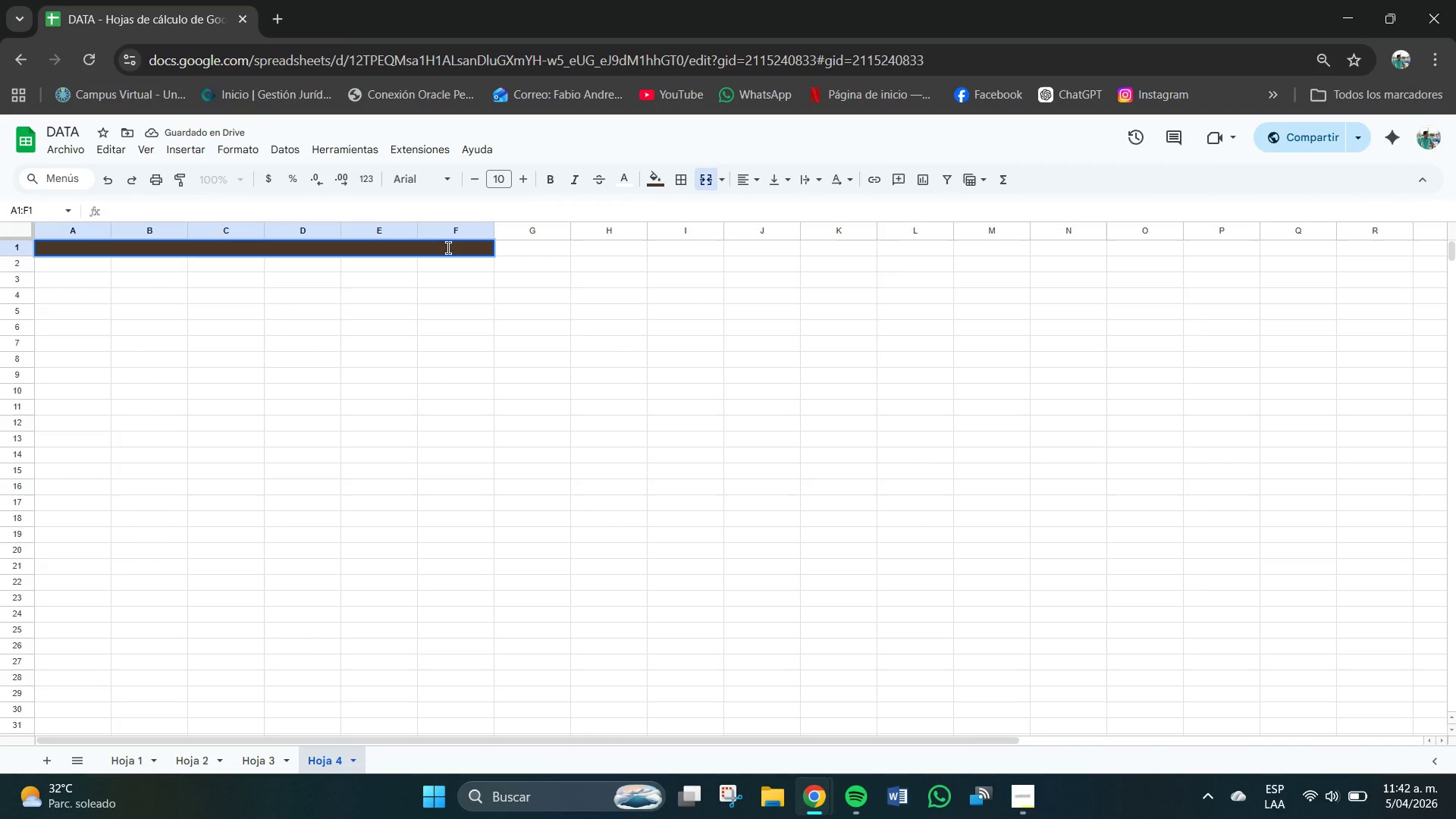 
type(CRONOGRAMA MINITU)
key(Backspace)
key(Backspace)
key(Backspace)
type(UTO A MINUTO--- EVENTO 3DIA)
key(Backspace)
key(Backspace)
key(Backspace)
type( DIAS )
 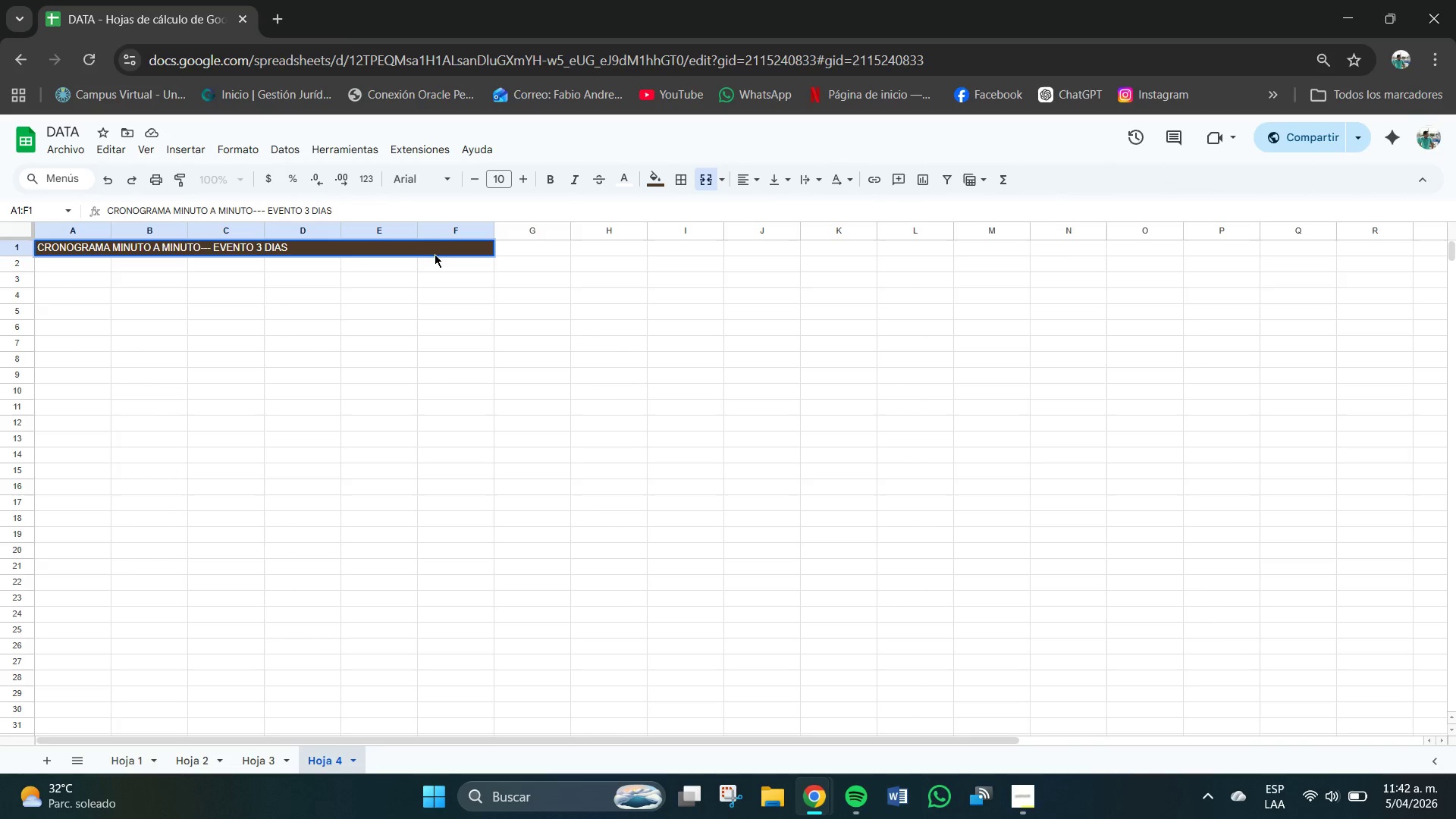 
left_click_drag(start_coordinate=[316, 247], to_coordinate=[36, 261])
 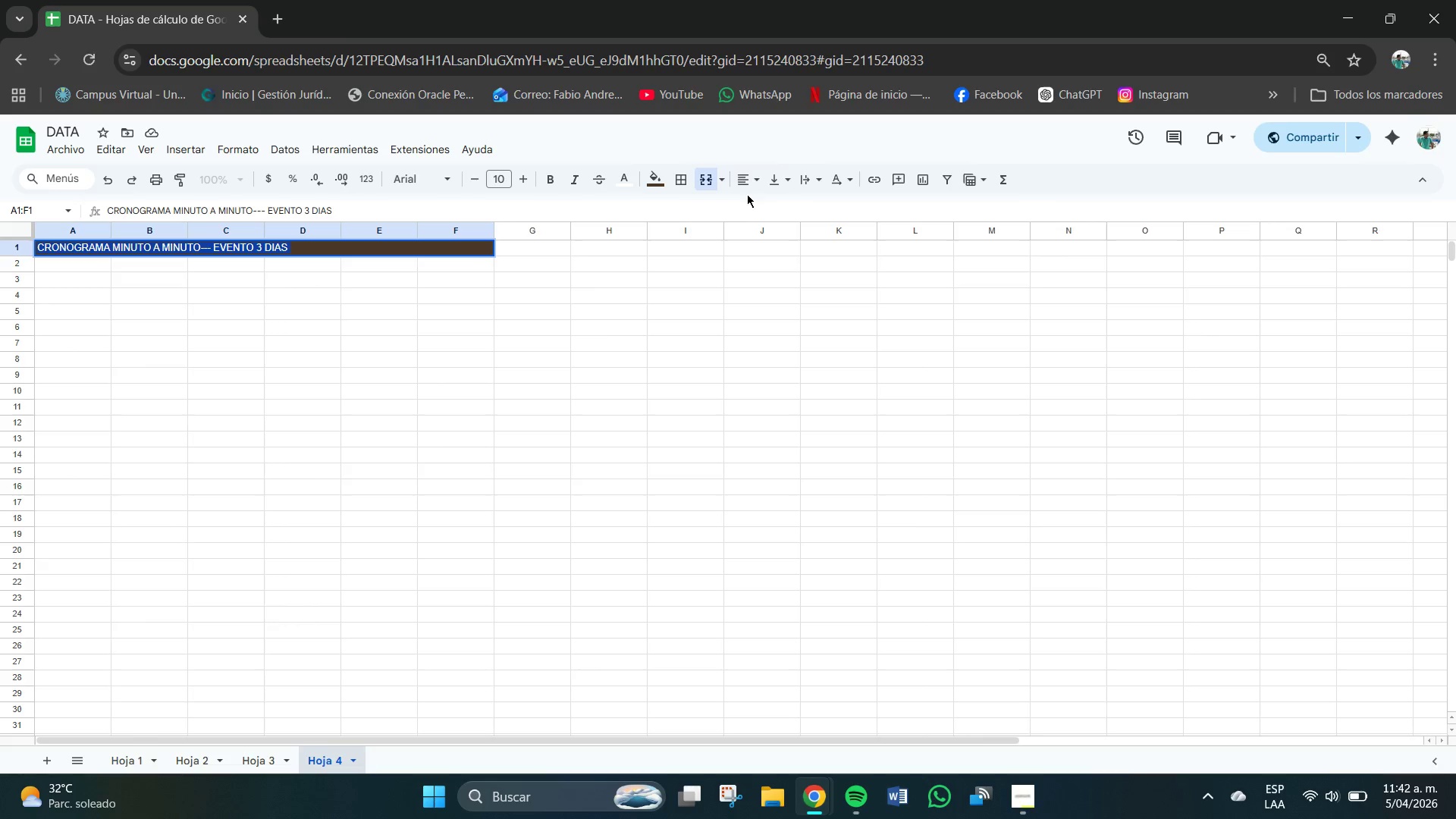 
left_click([747, 176])
 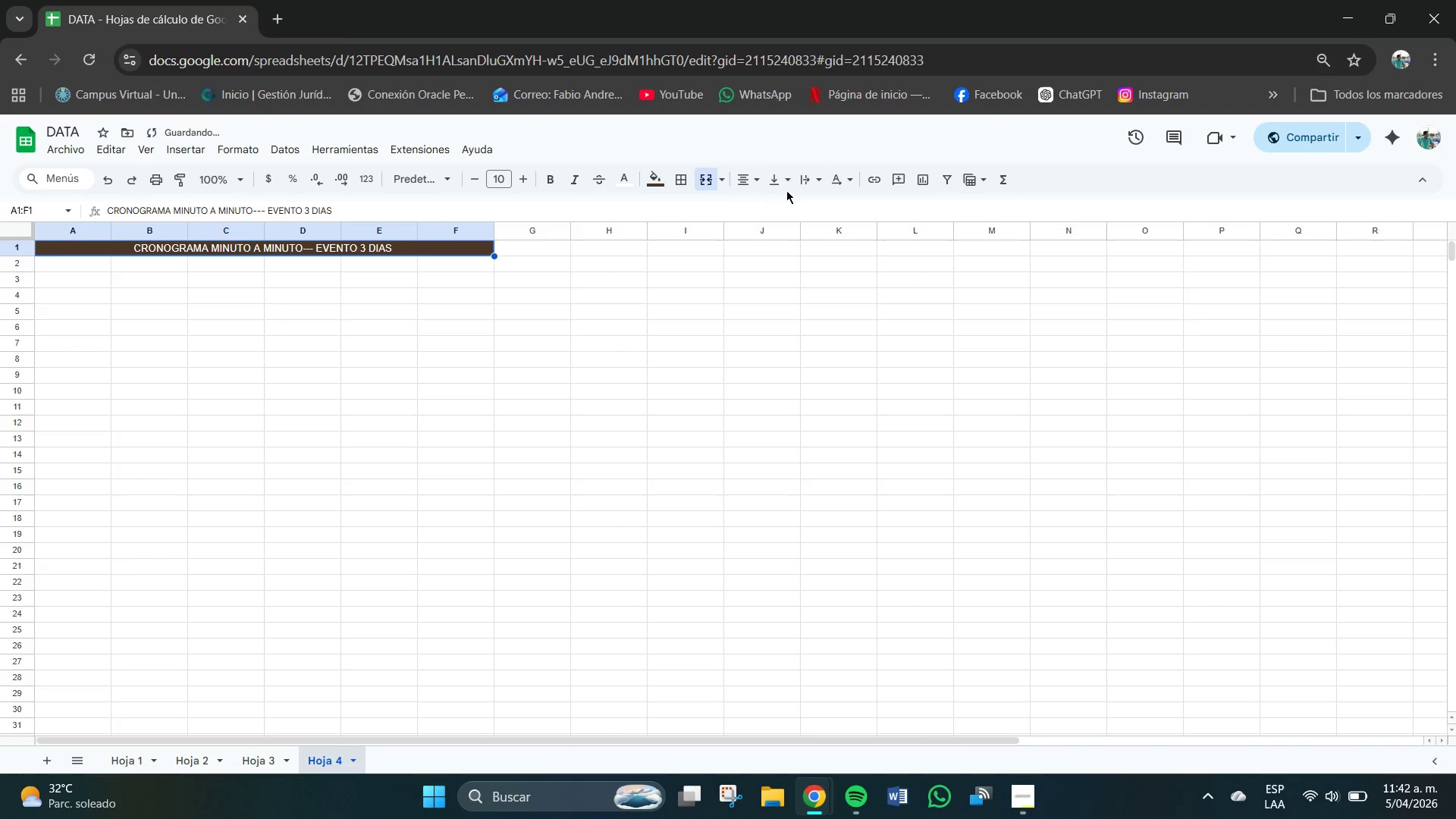 
double_click([789, 180])
 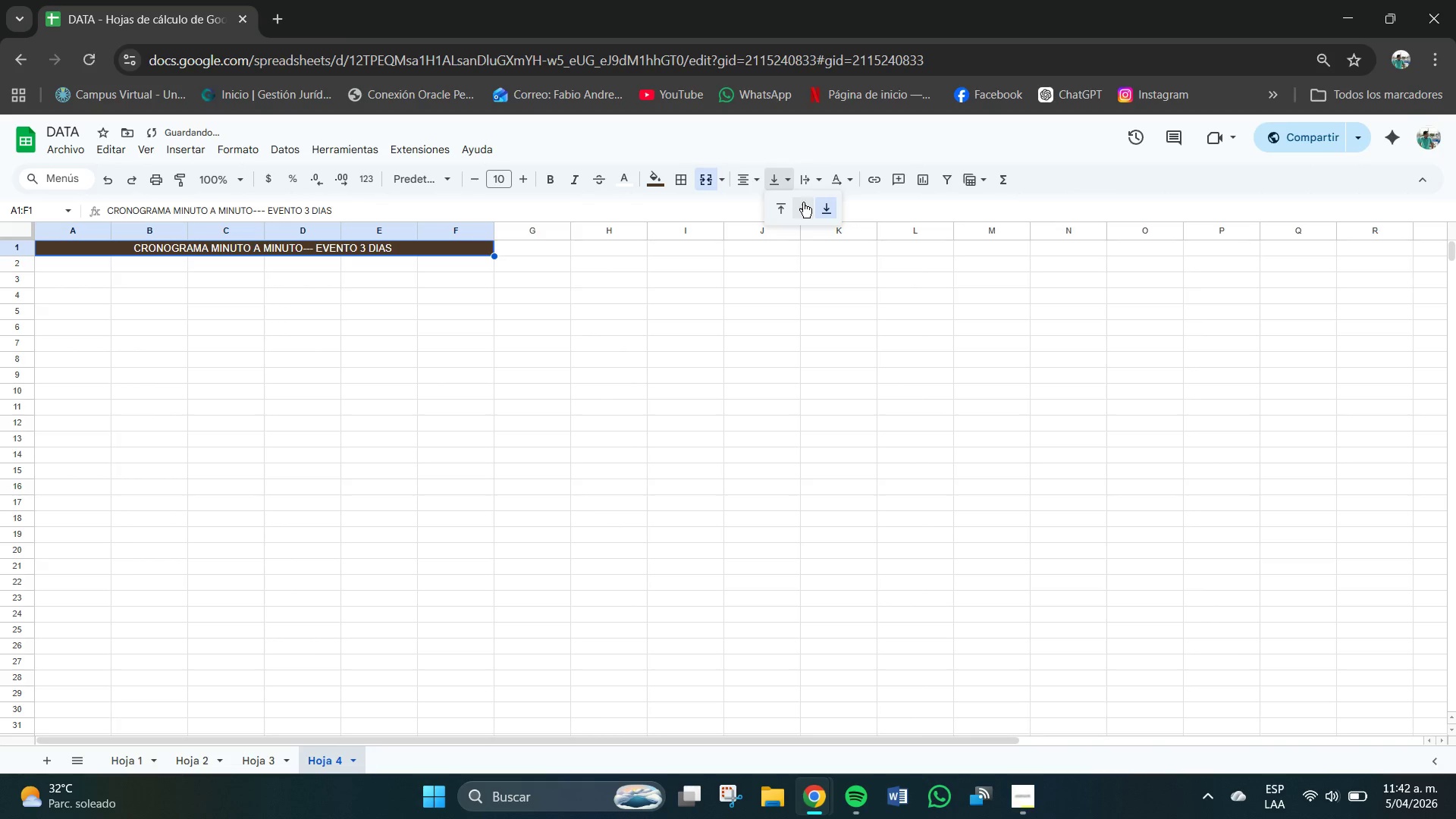 
left_click([803, 203])
 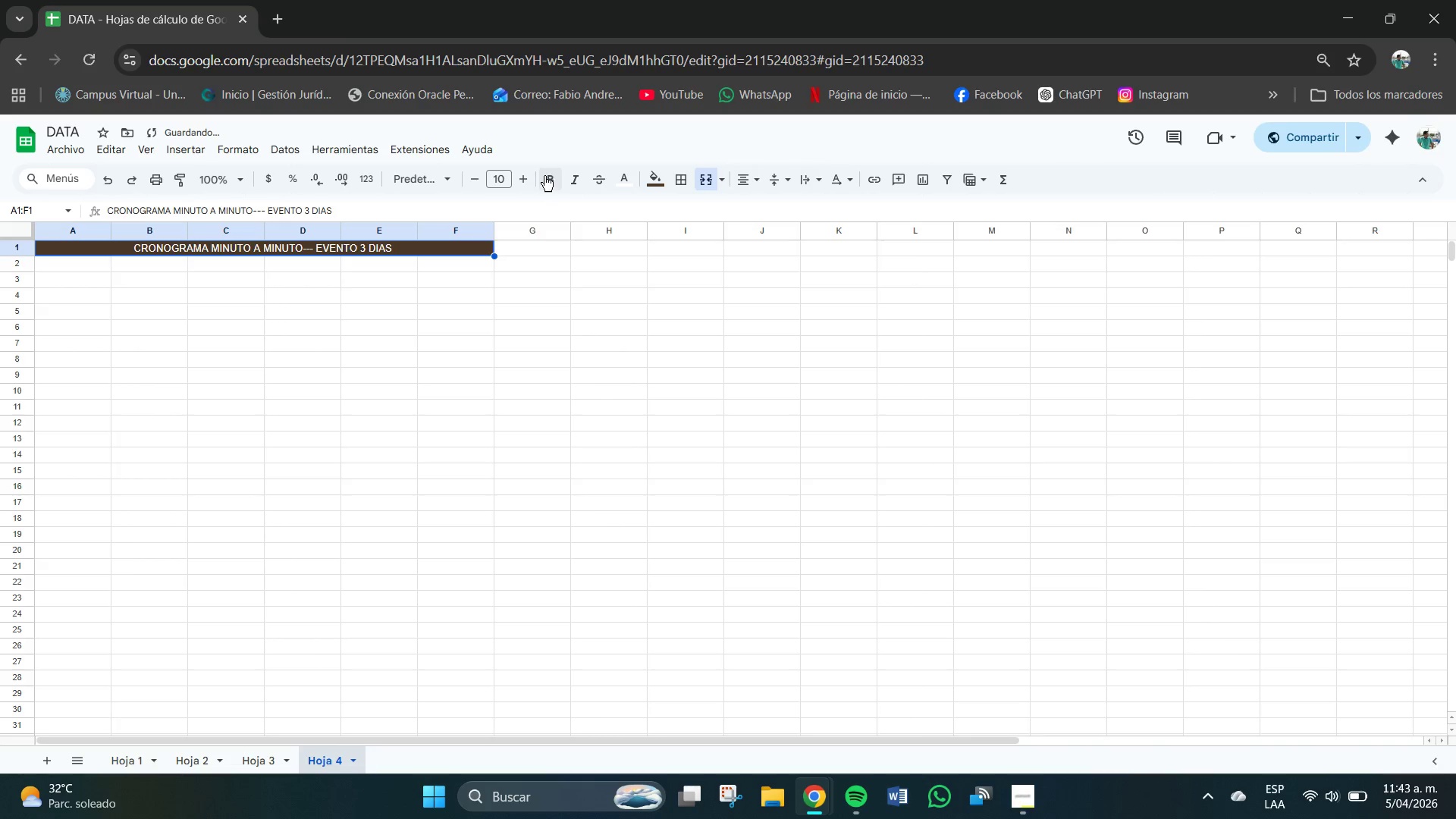 
left_click([279, 277])
 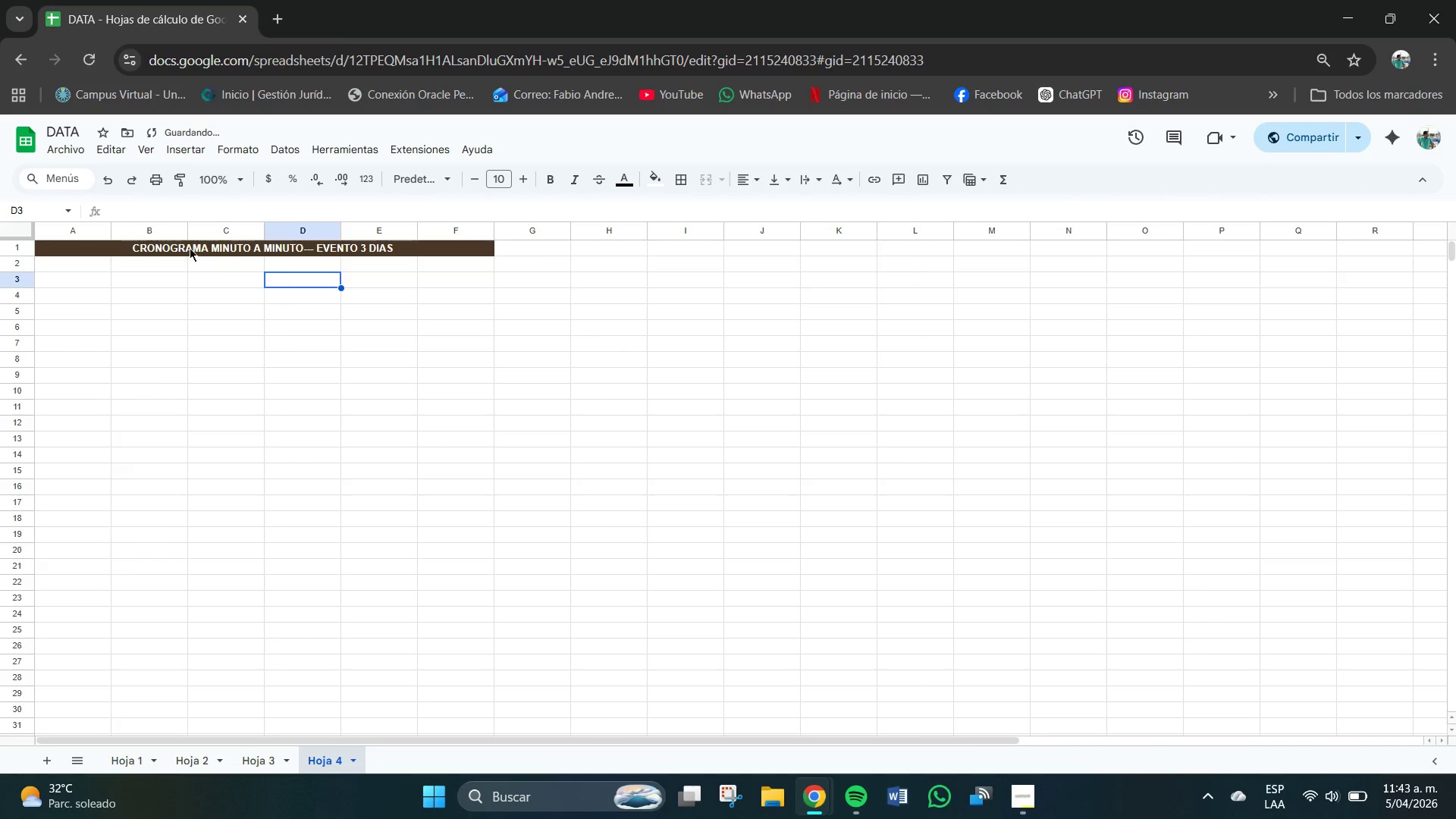 
left_click([186, 245])
 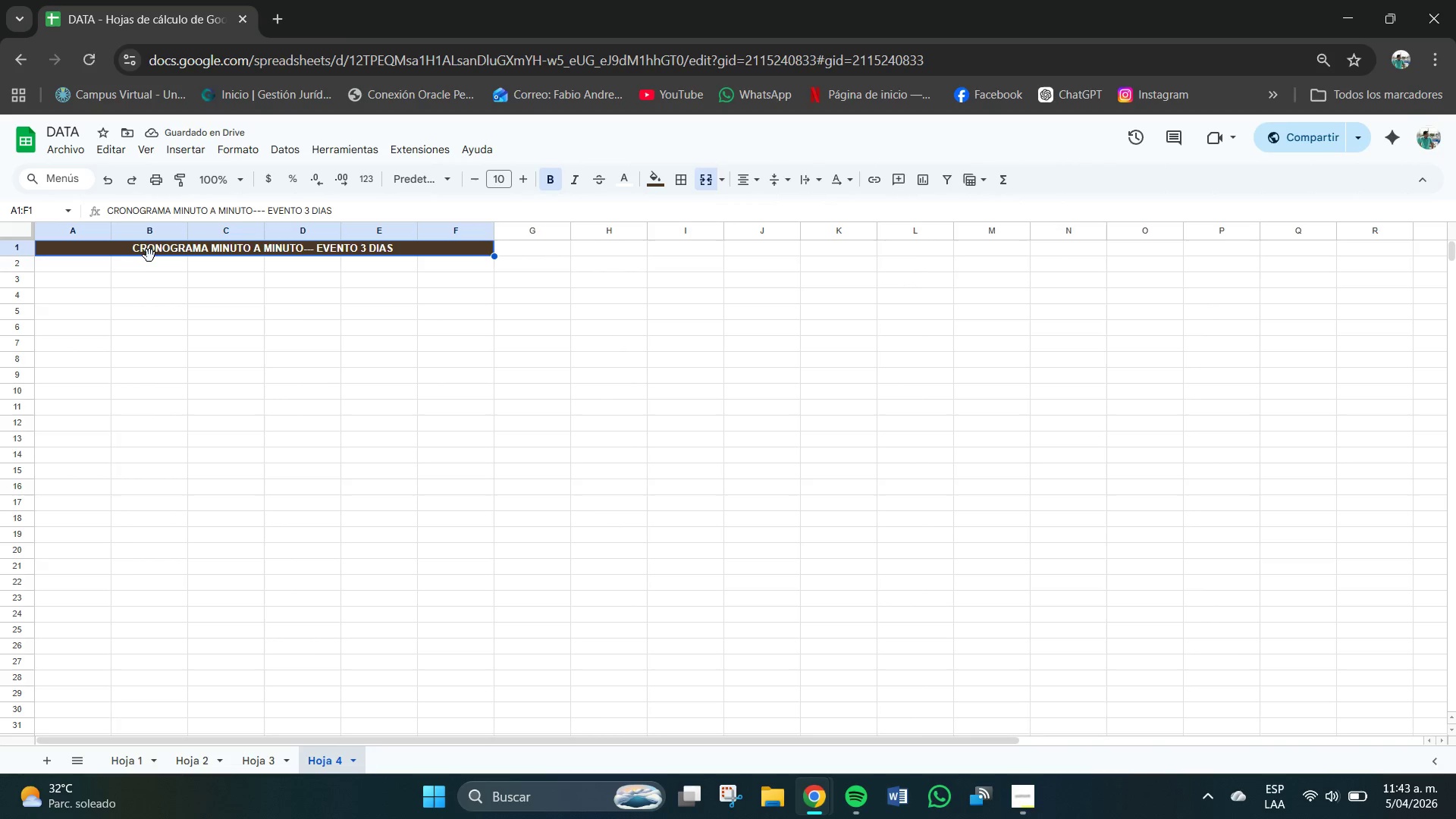 
left_click([131, 251])
 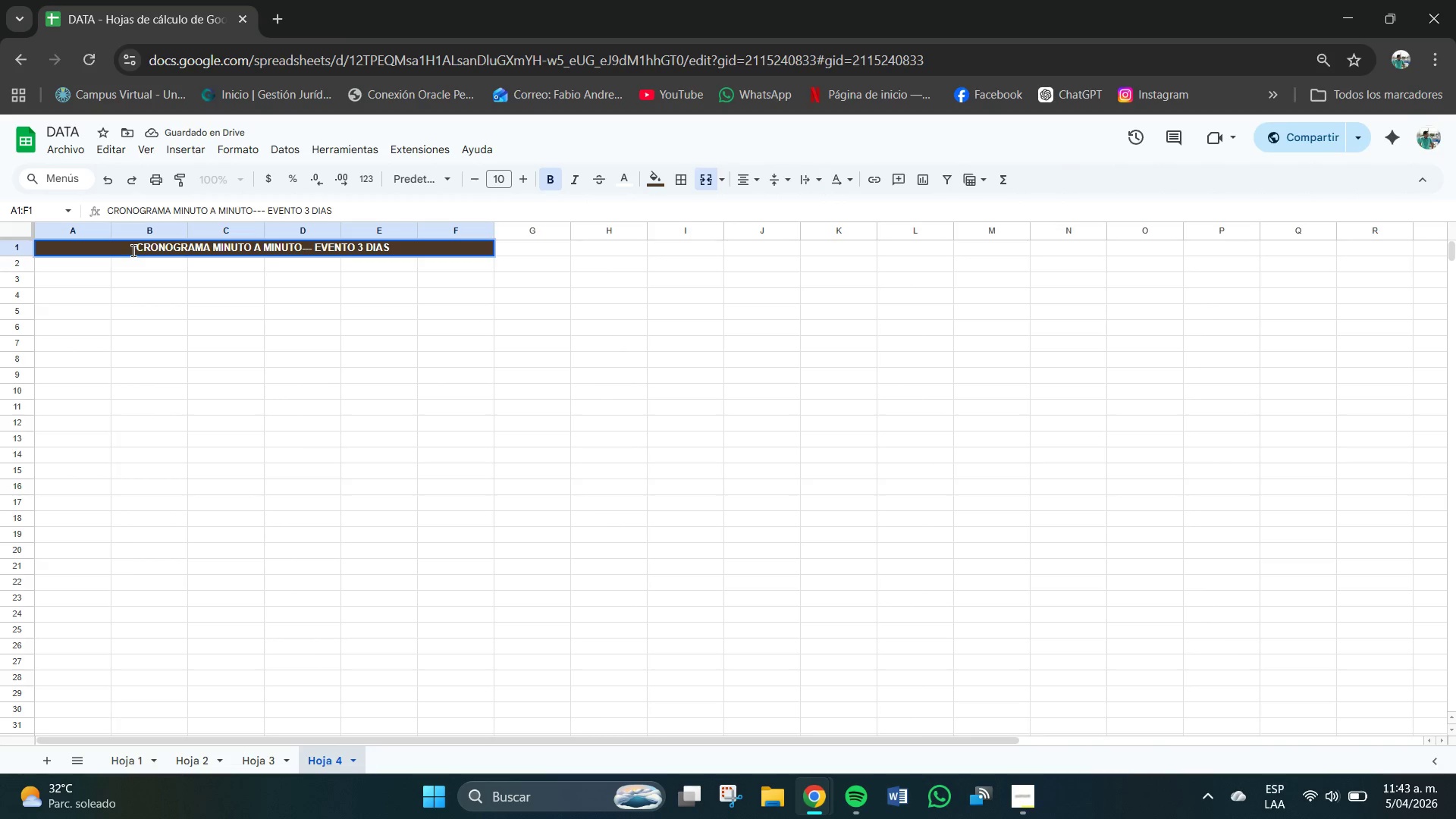 
left_click([133, 251])
 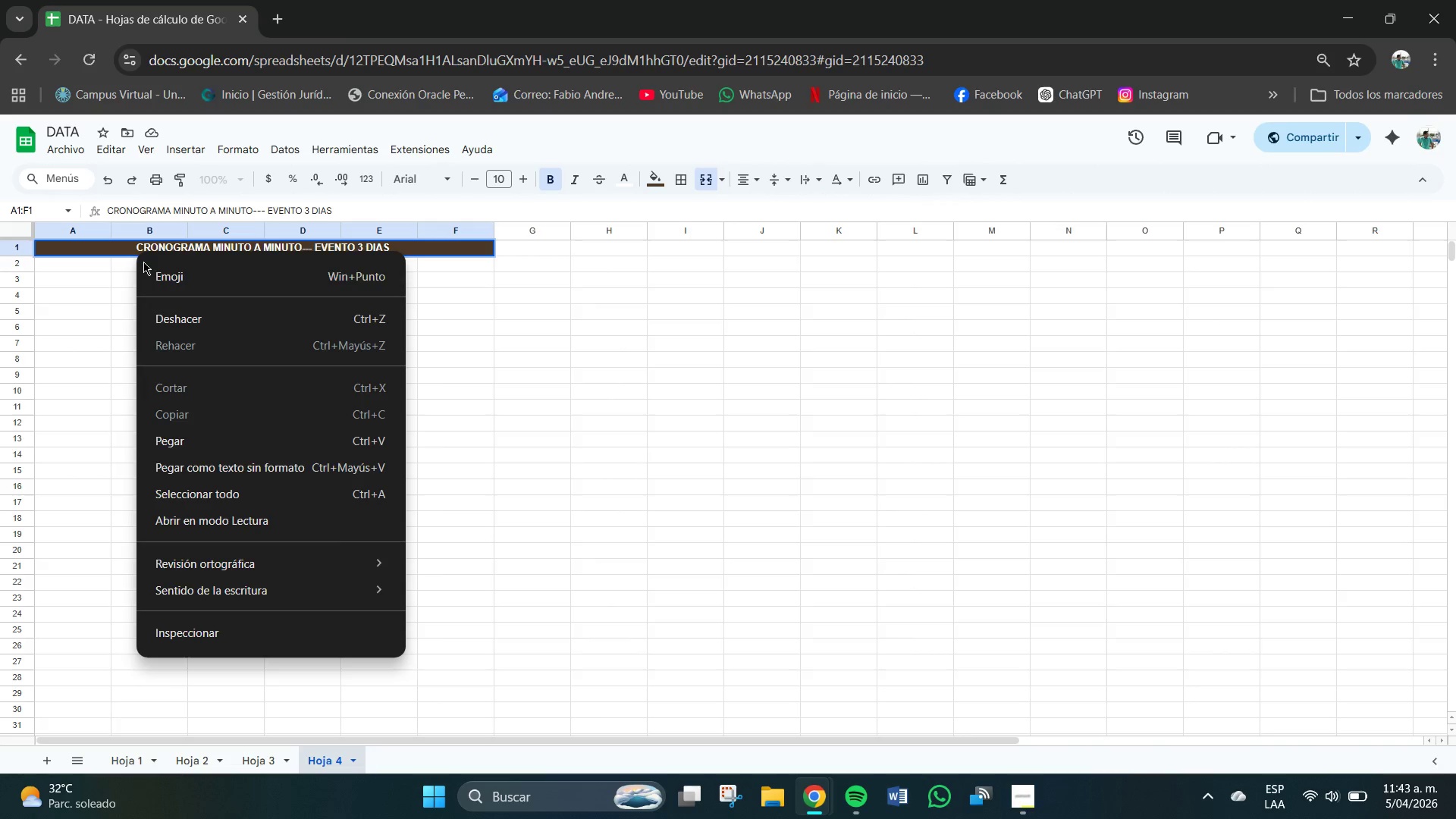 
left_click([171, 280])
 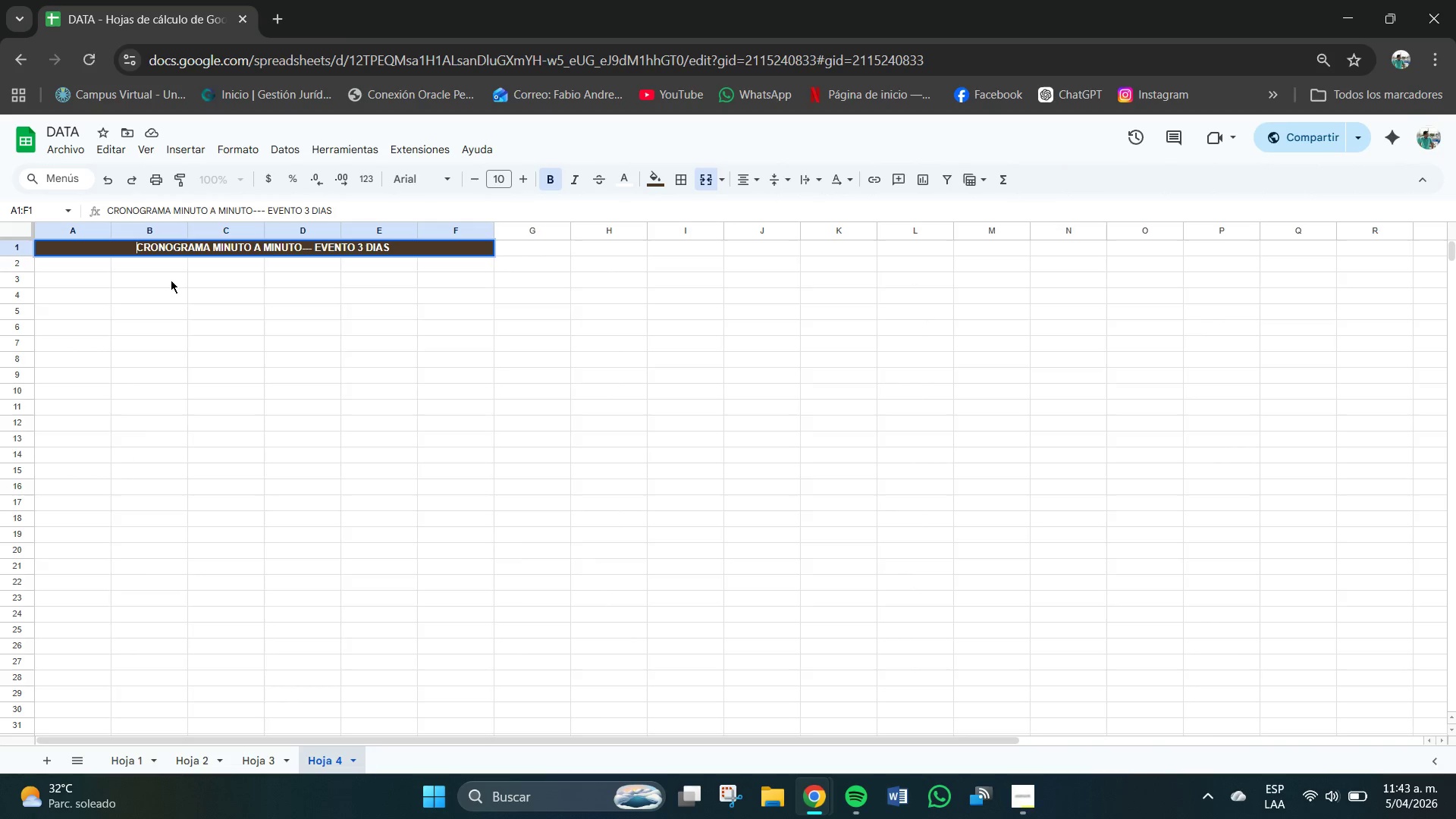 
key(Meta+MetaLeft)
 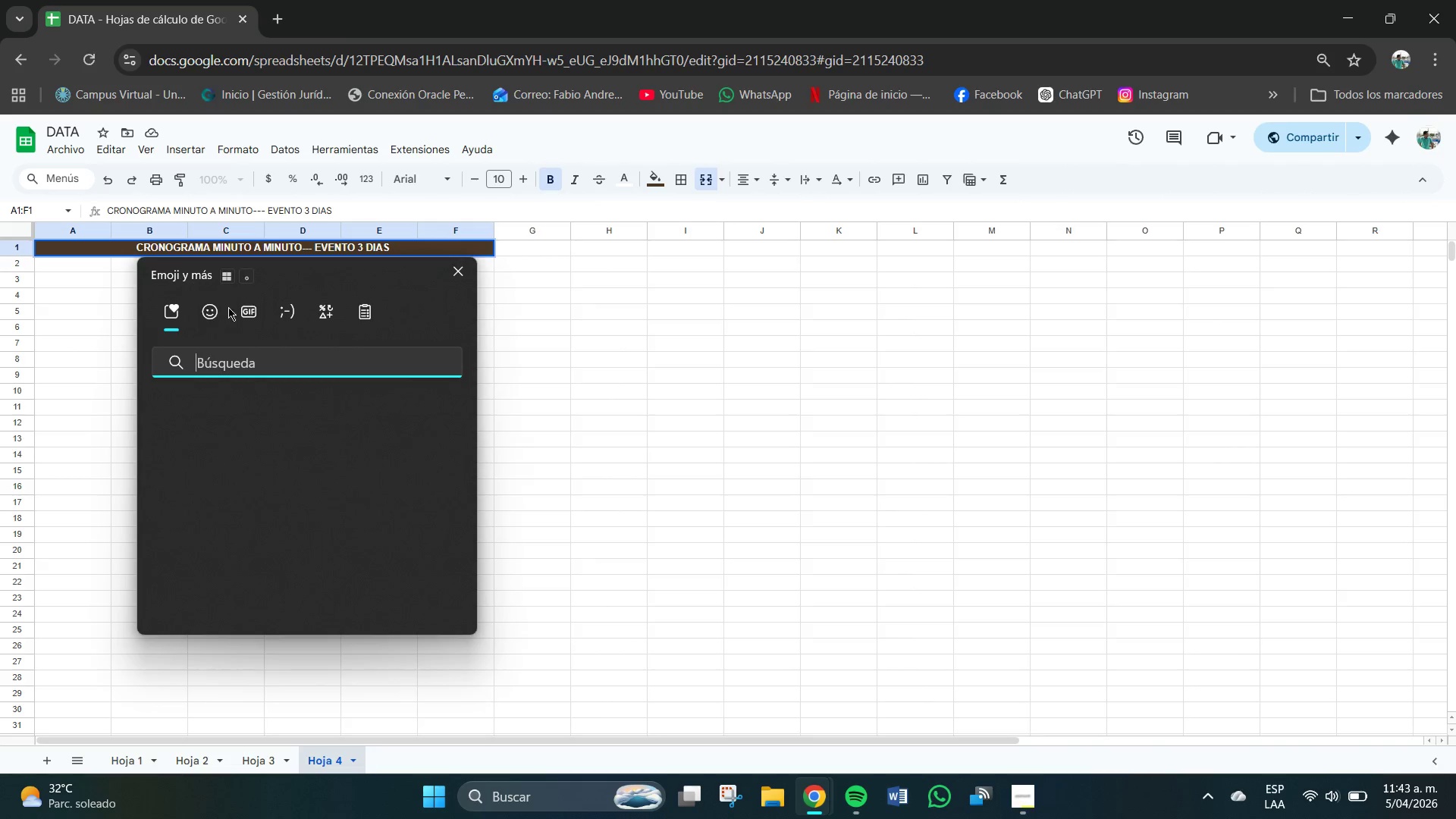 
key(Meta+Period)
 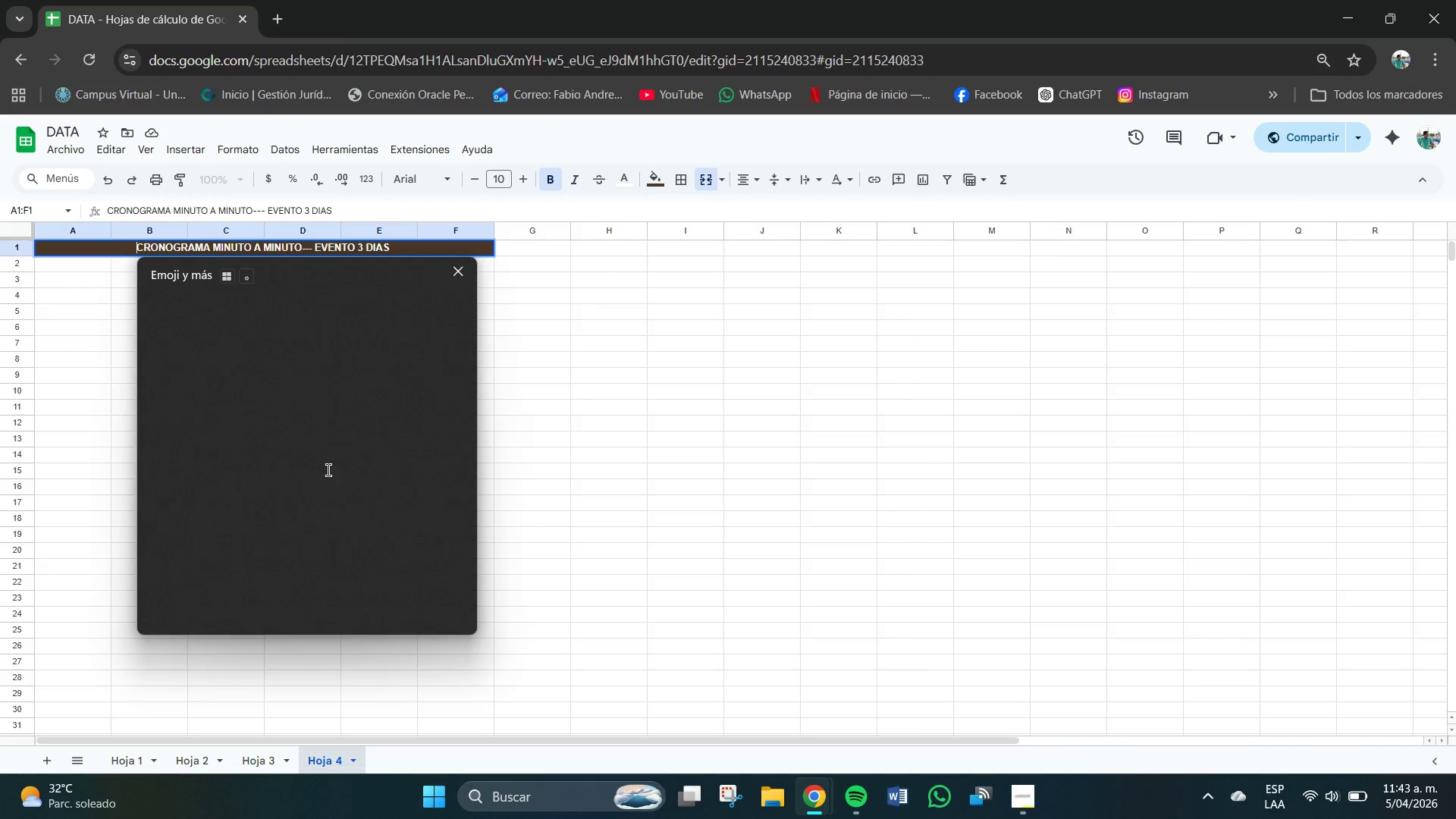 
scroll: coordinate [311, 479], scroll_direction: down, amount: 155.0
 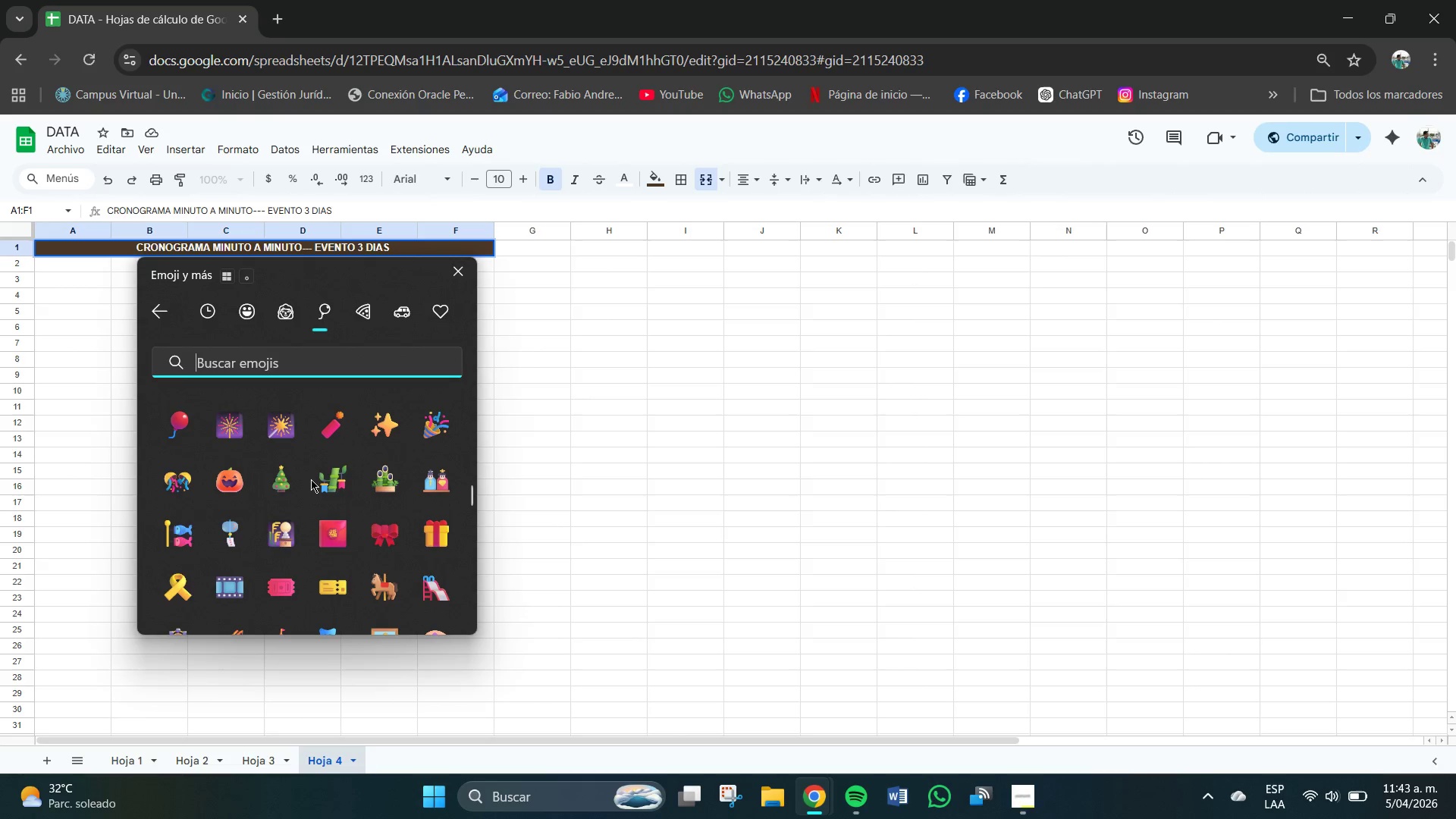 
scroll: coordinate [312, 494], scroll_direction: down, amount: 75.0
 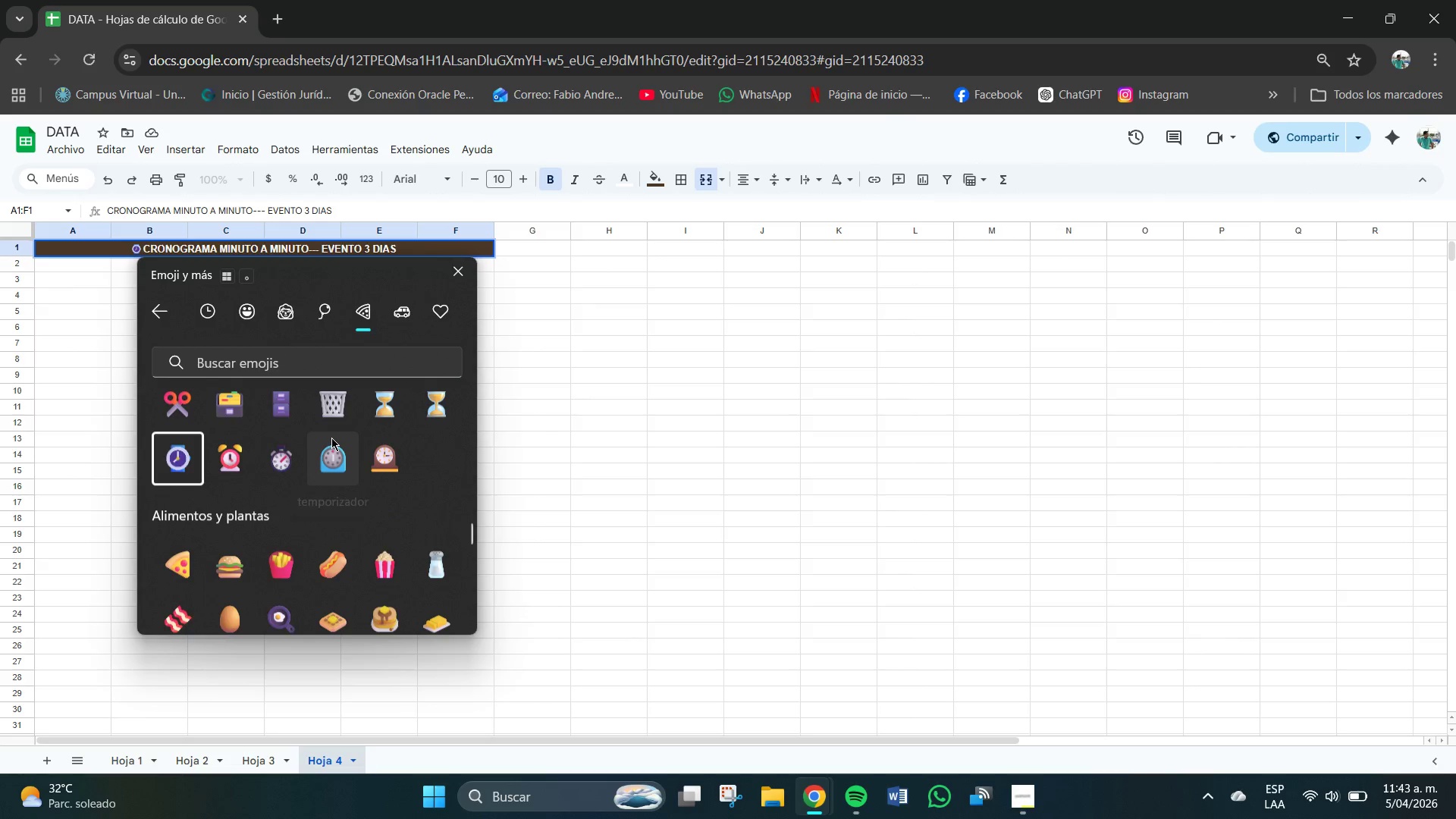 
wait(7.75)
 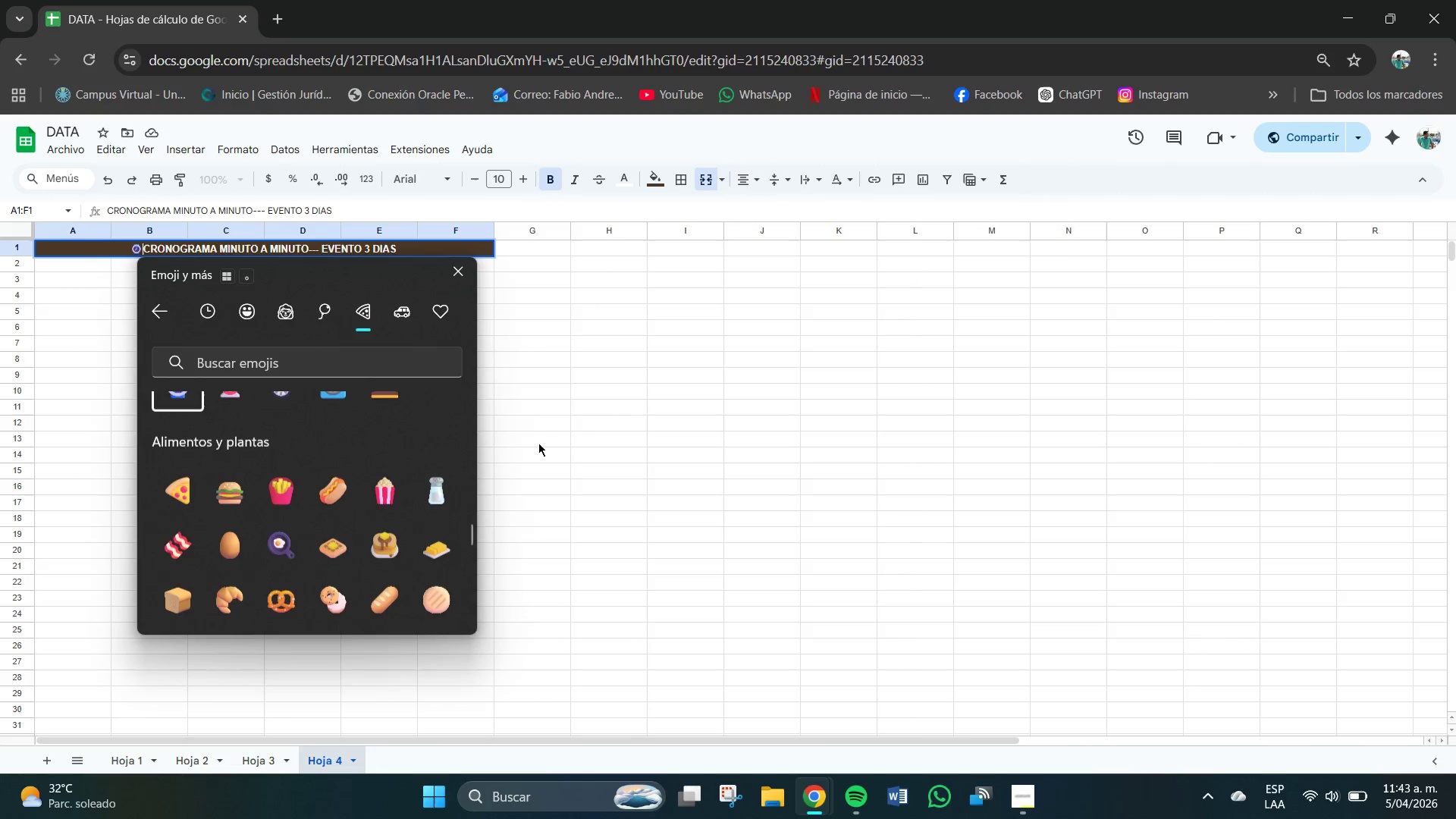 
left_click([124, 265])
 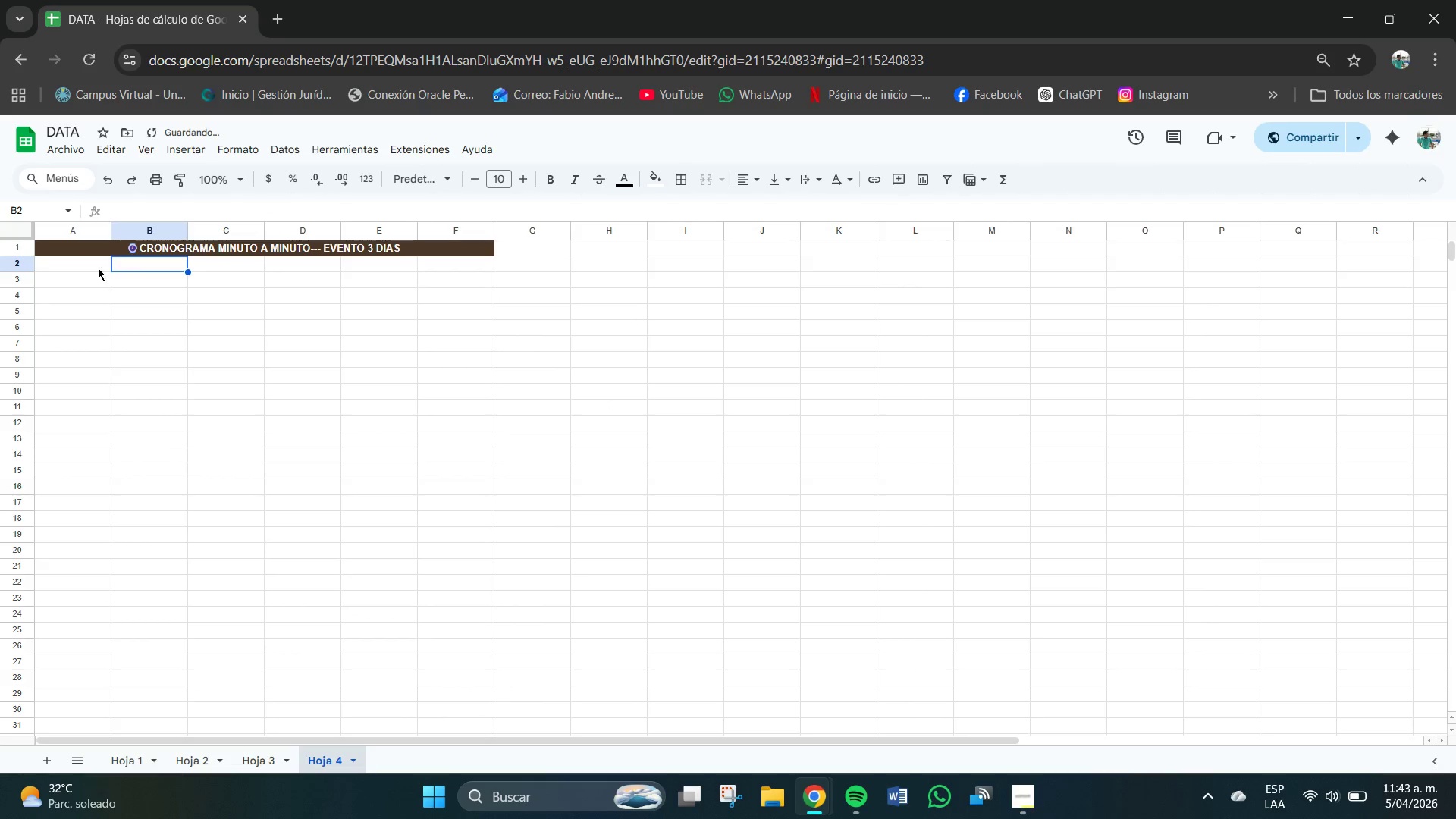 
left_click([90, 268])
 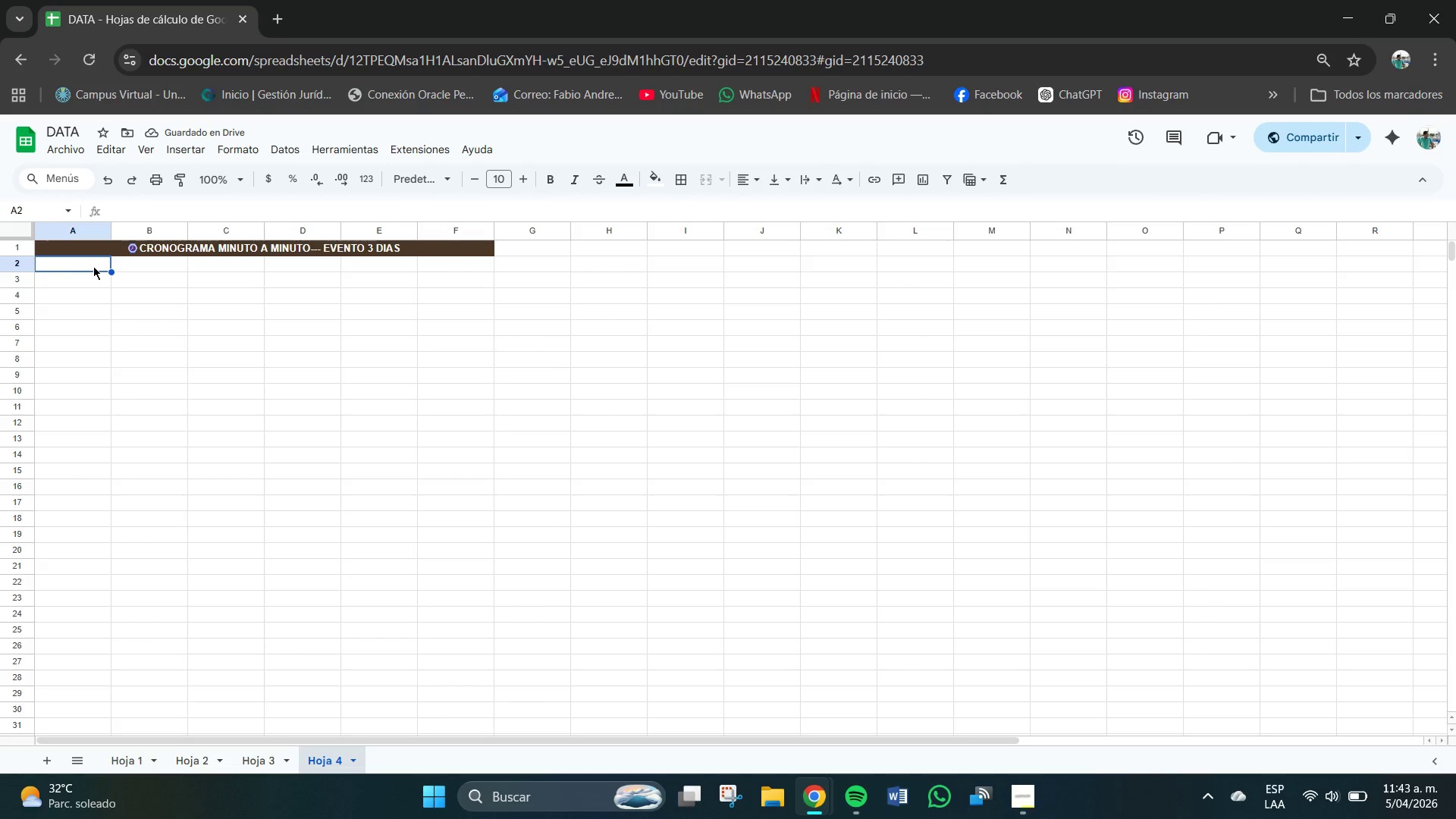 
scroll: coordinate [350, 466], scroll_direction: down, amount: 3.0
 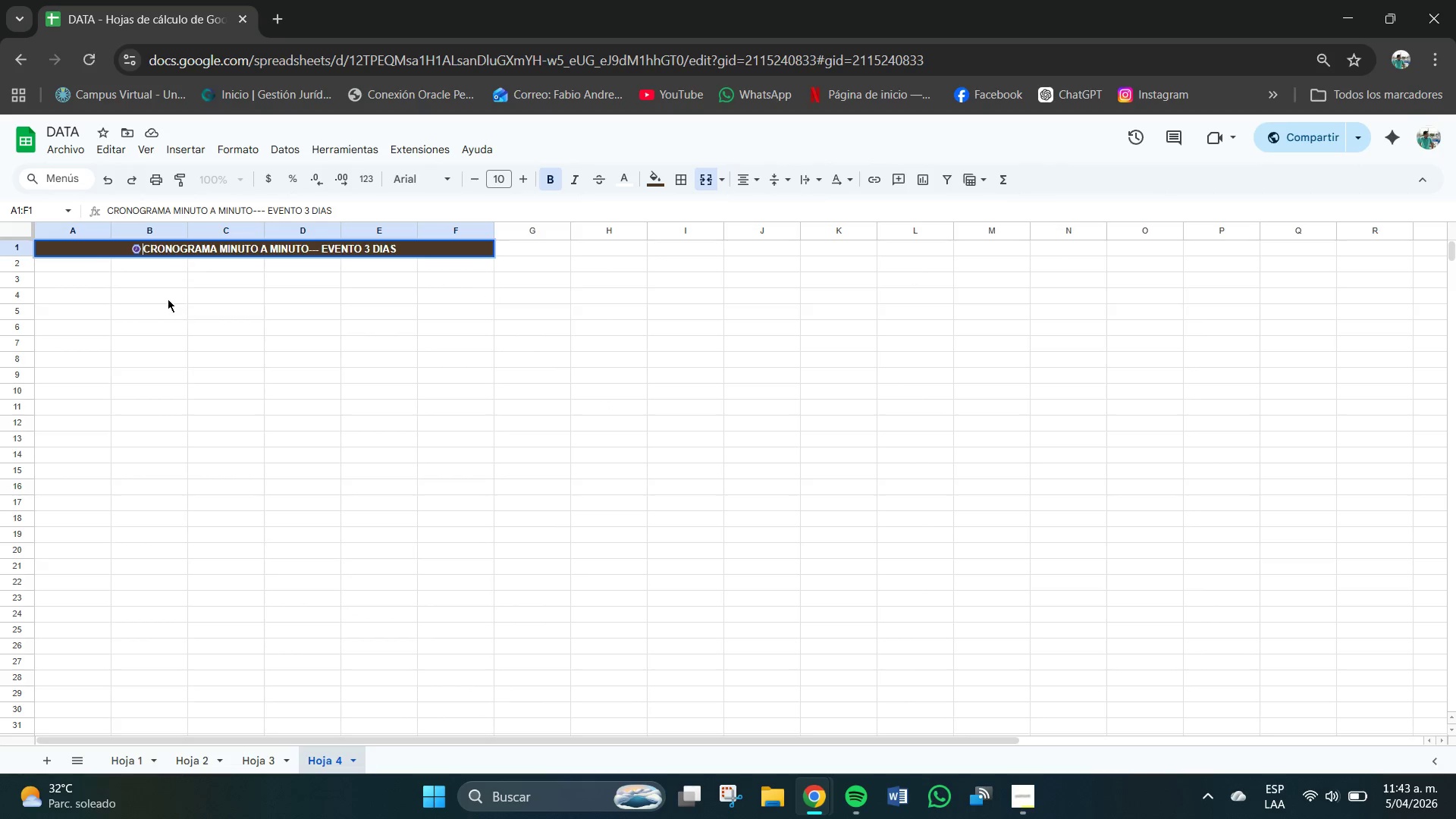 
double_click([94, 266])
 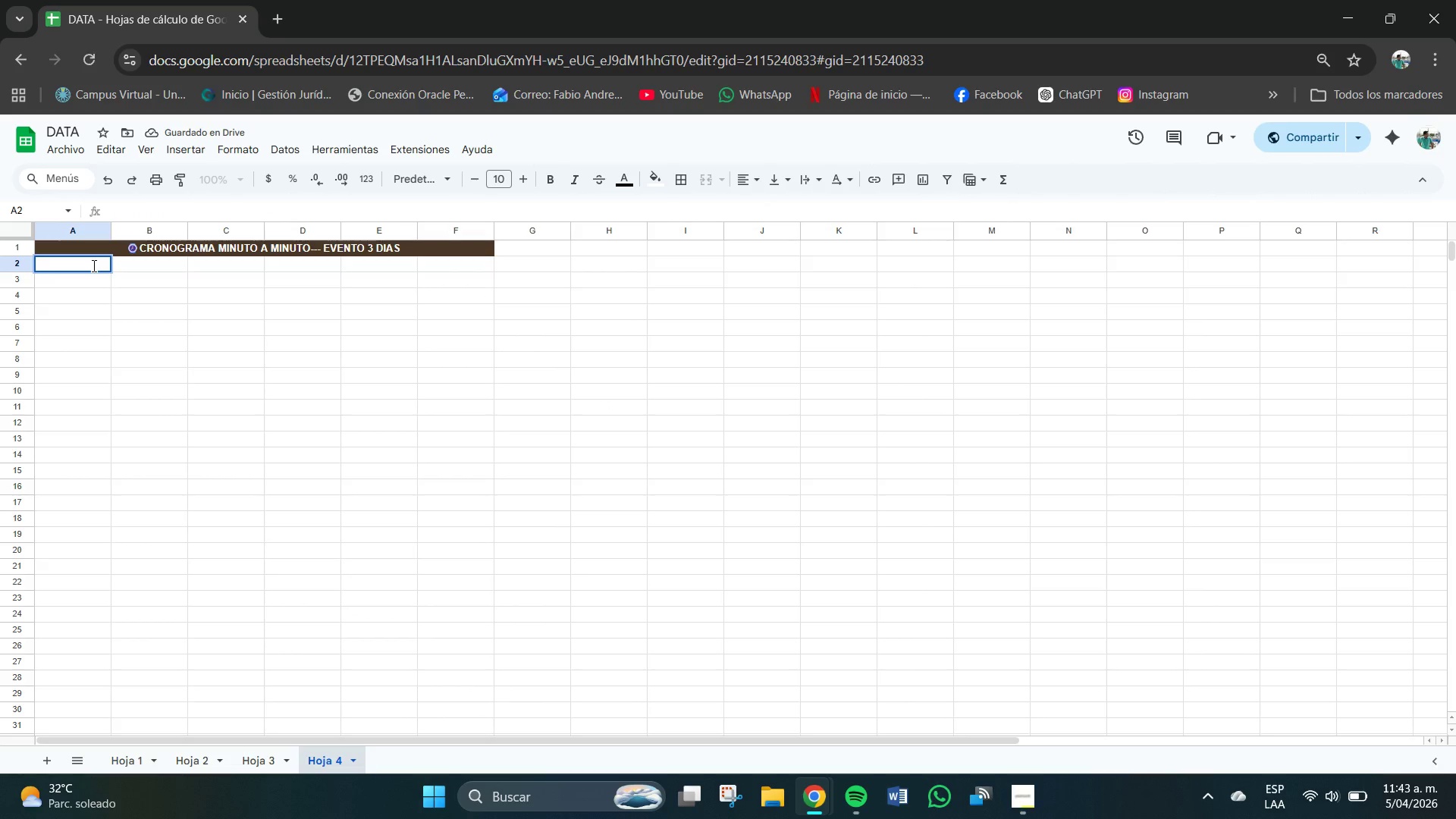 
type(HORA)
 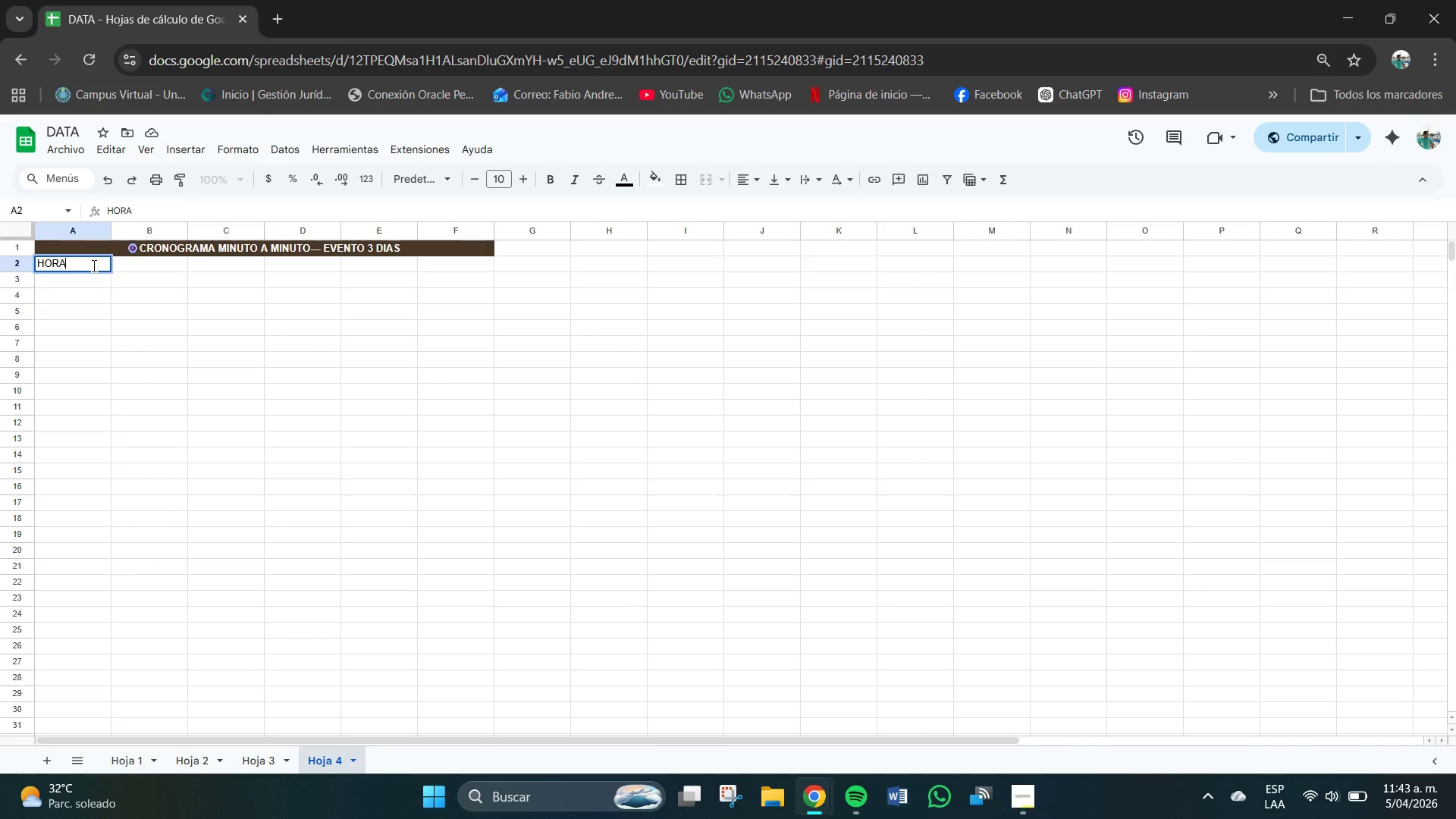 
key(Backspace)
key(Backspace)
key(Backspace)
type(ora)
 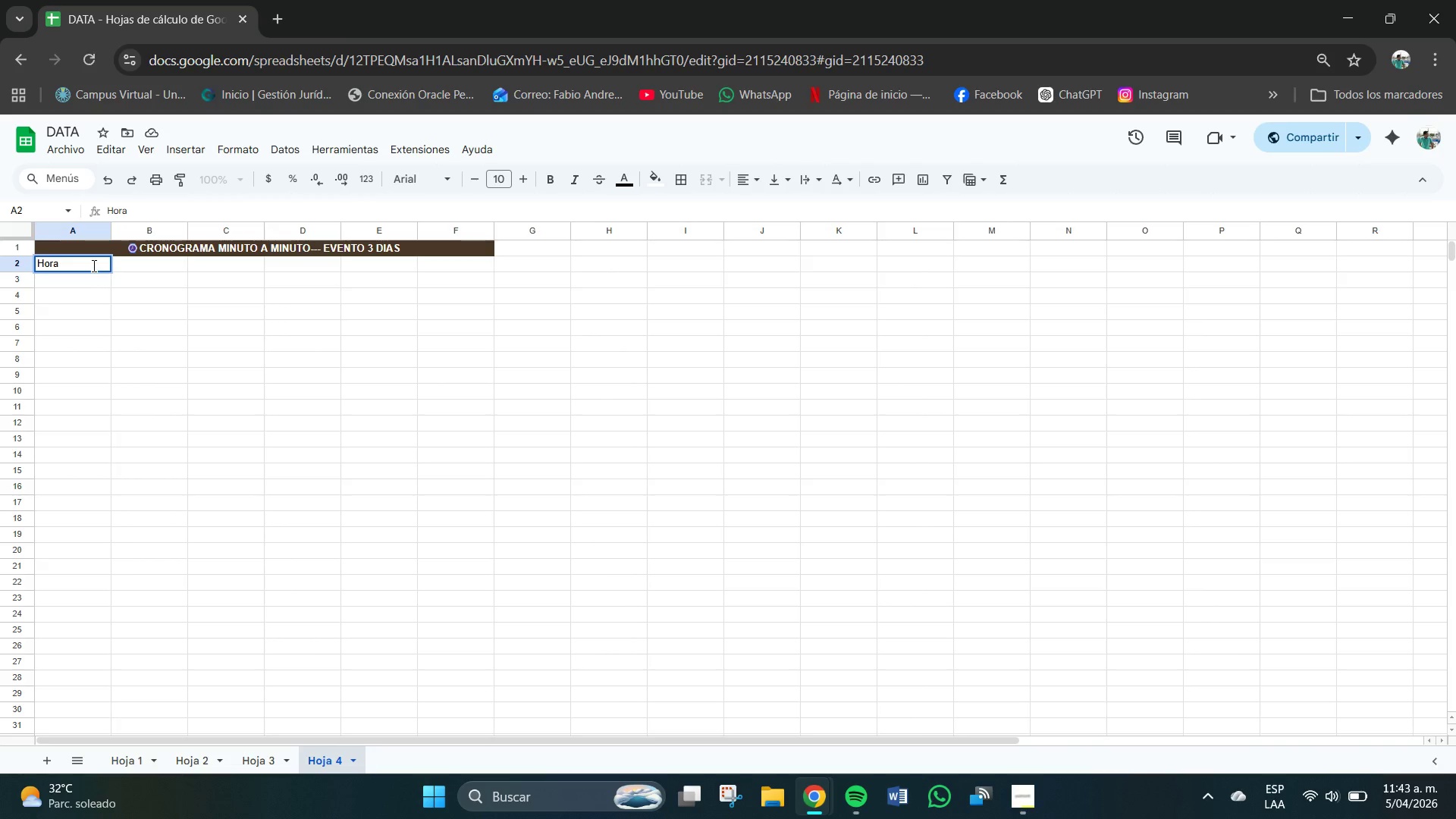 
double_click([133, 268])
 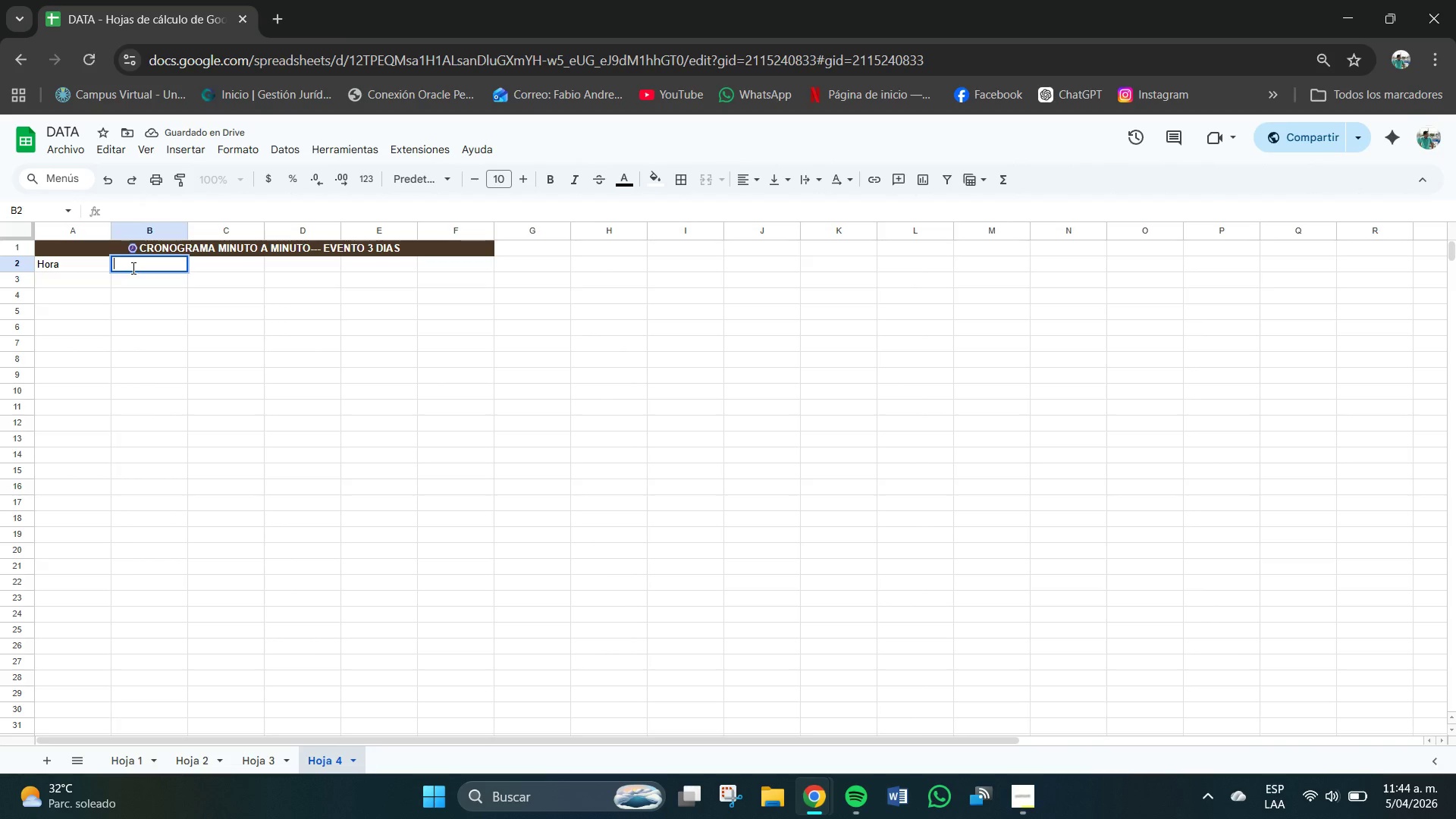 
type(Actividad)
 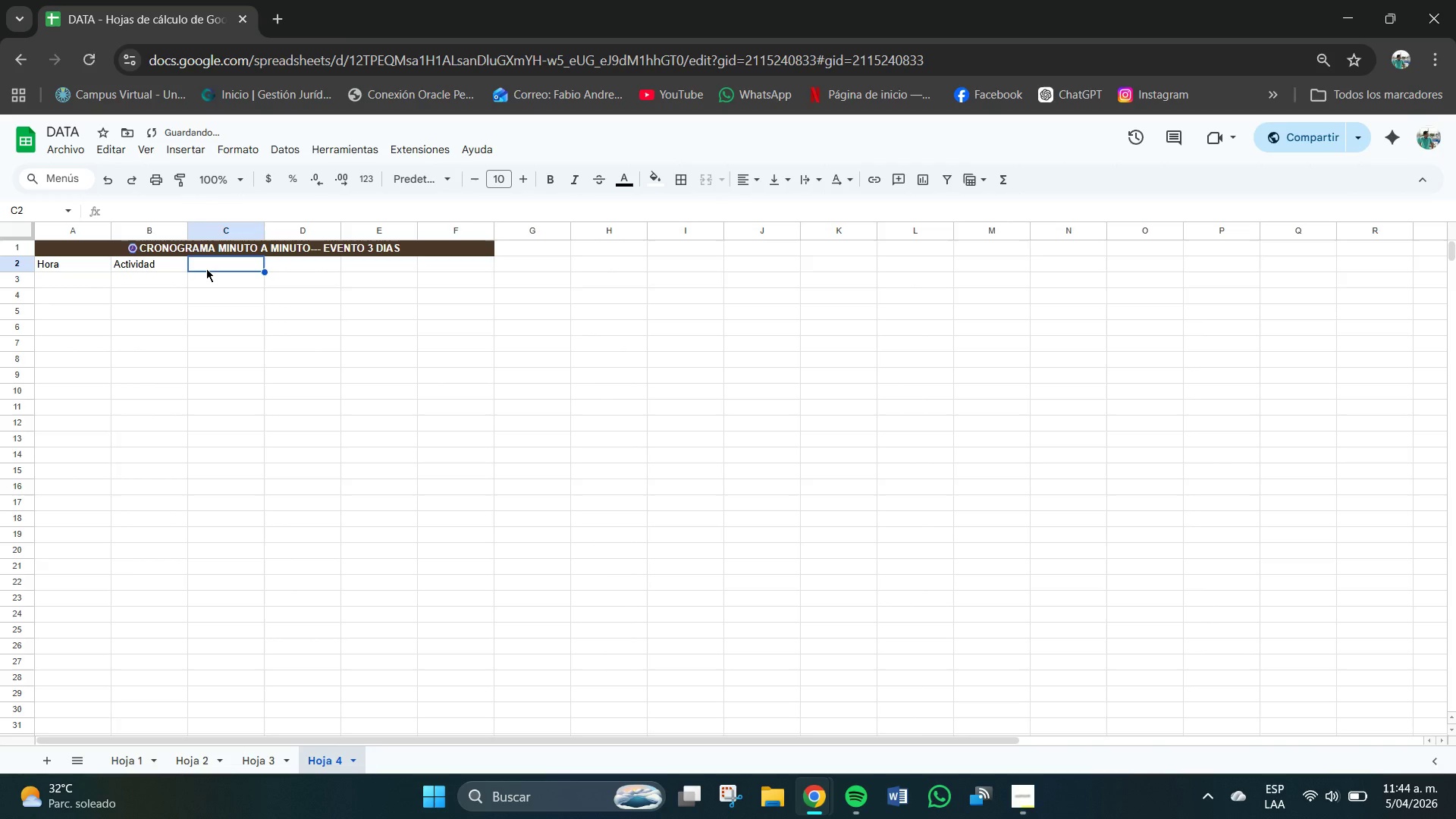 
left_click([209, 262])
 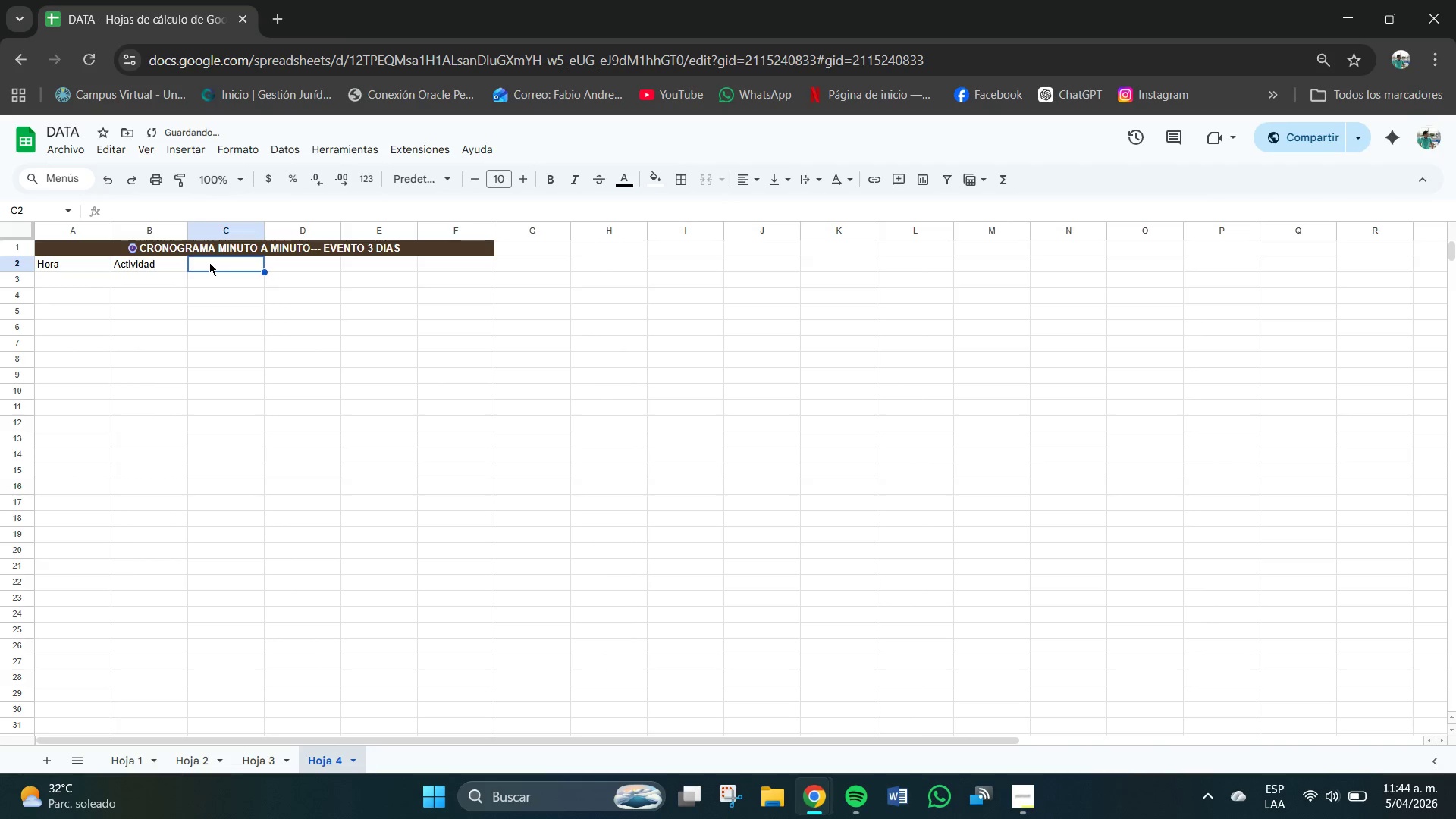 
double_click([209, 262])
 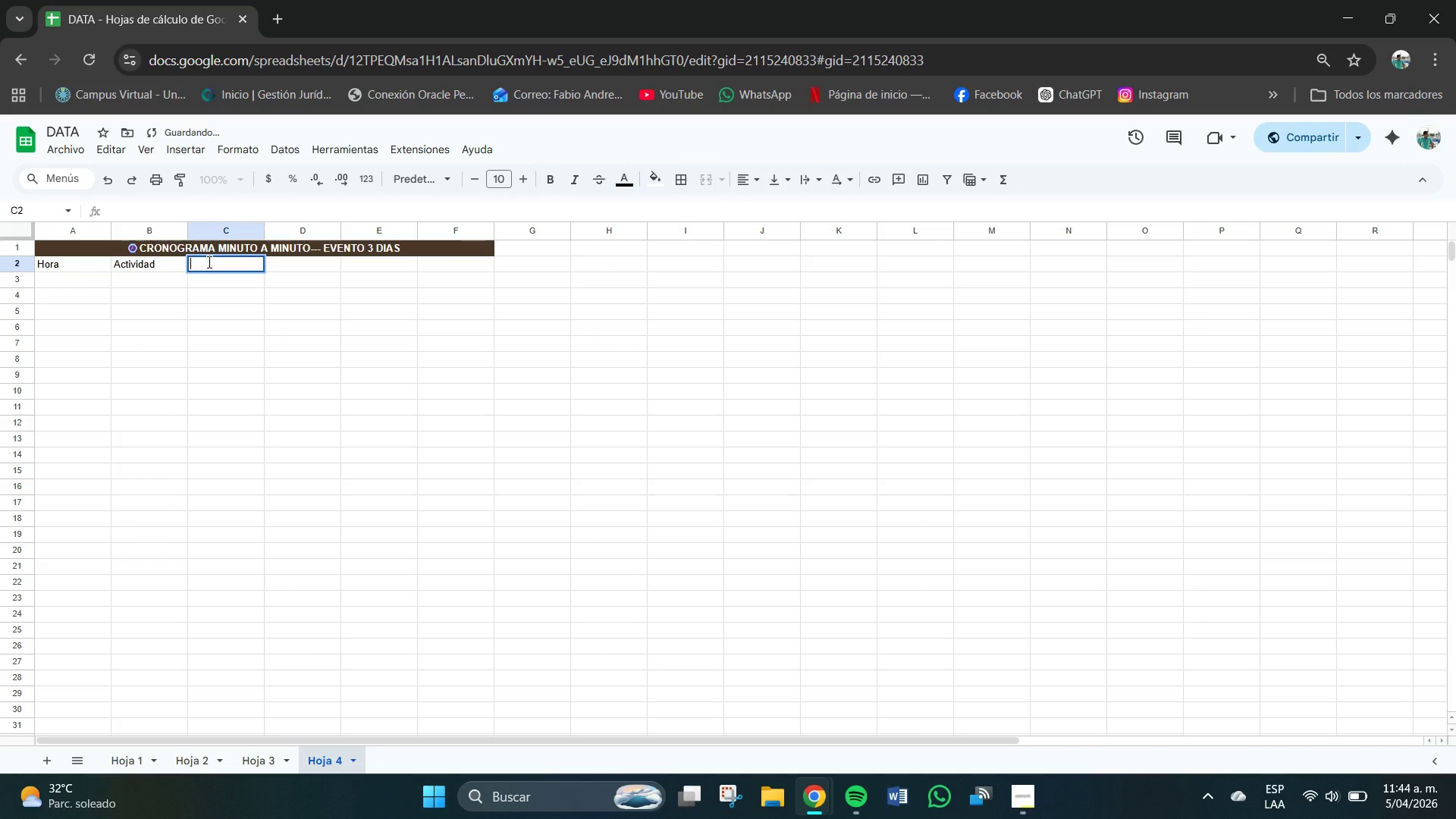 
type(Zona & Escenario)
 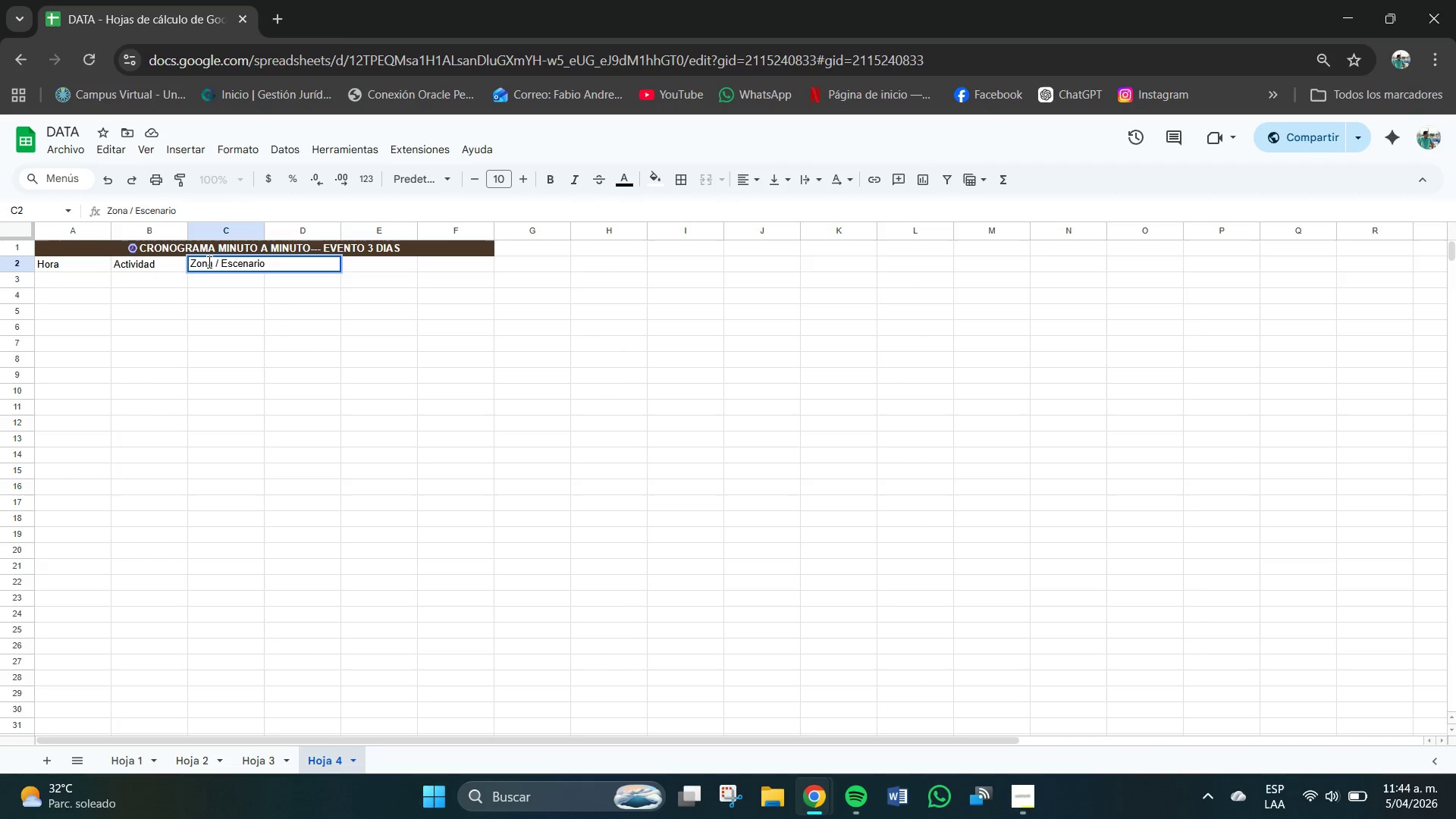 
double_click([305, 256])
 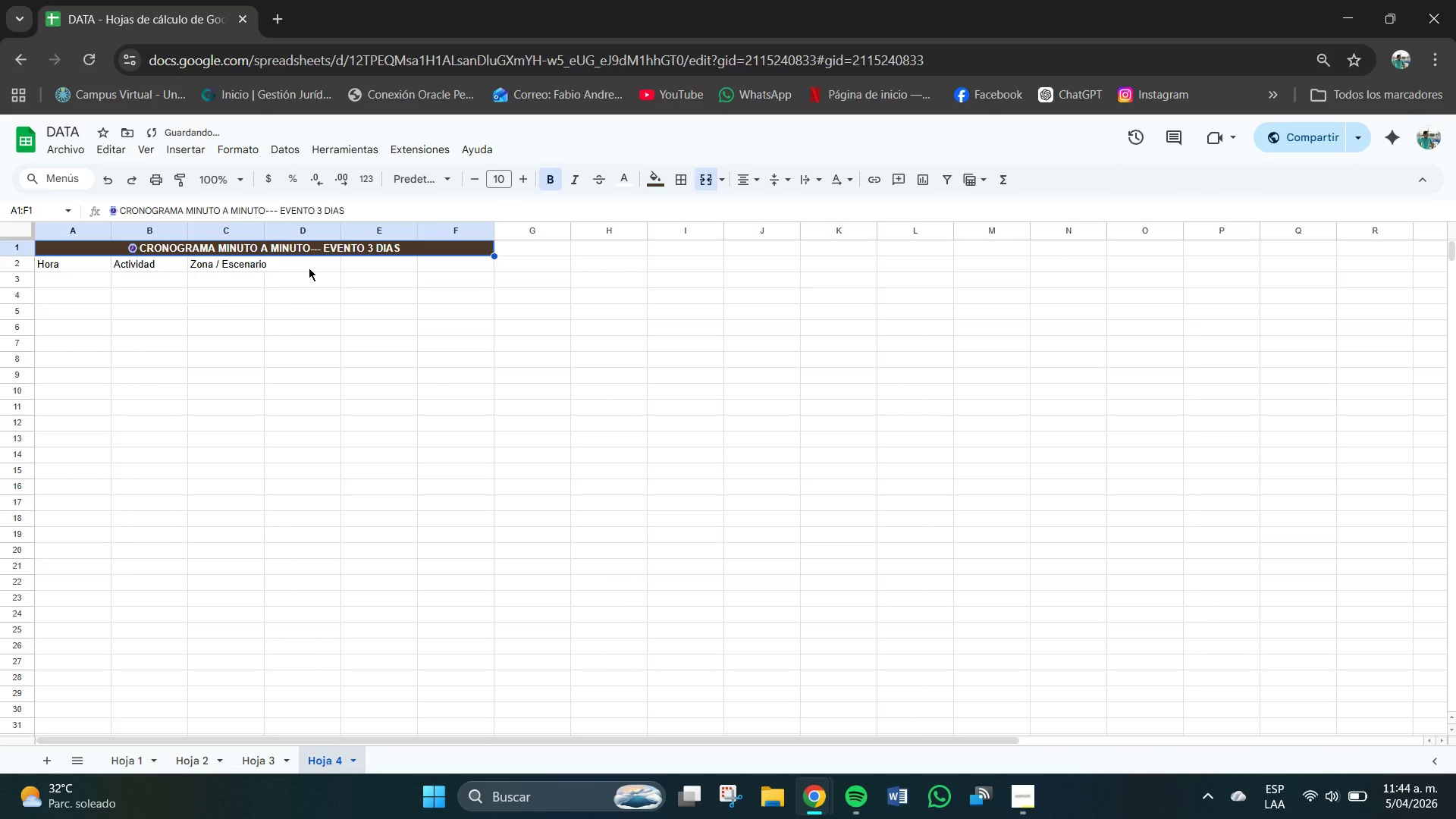 
double_click([308, 267])
 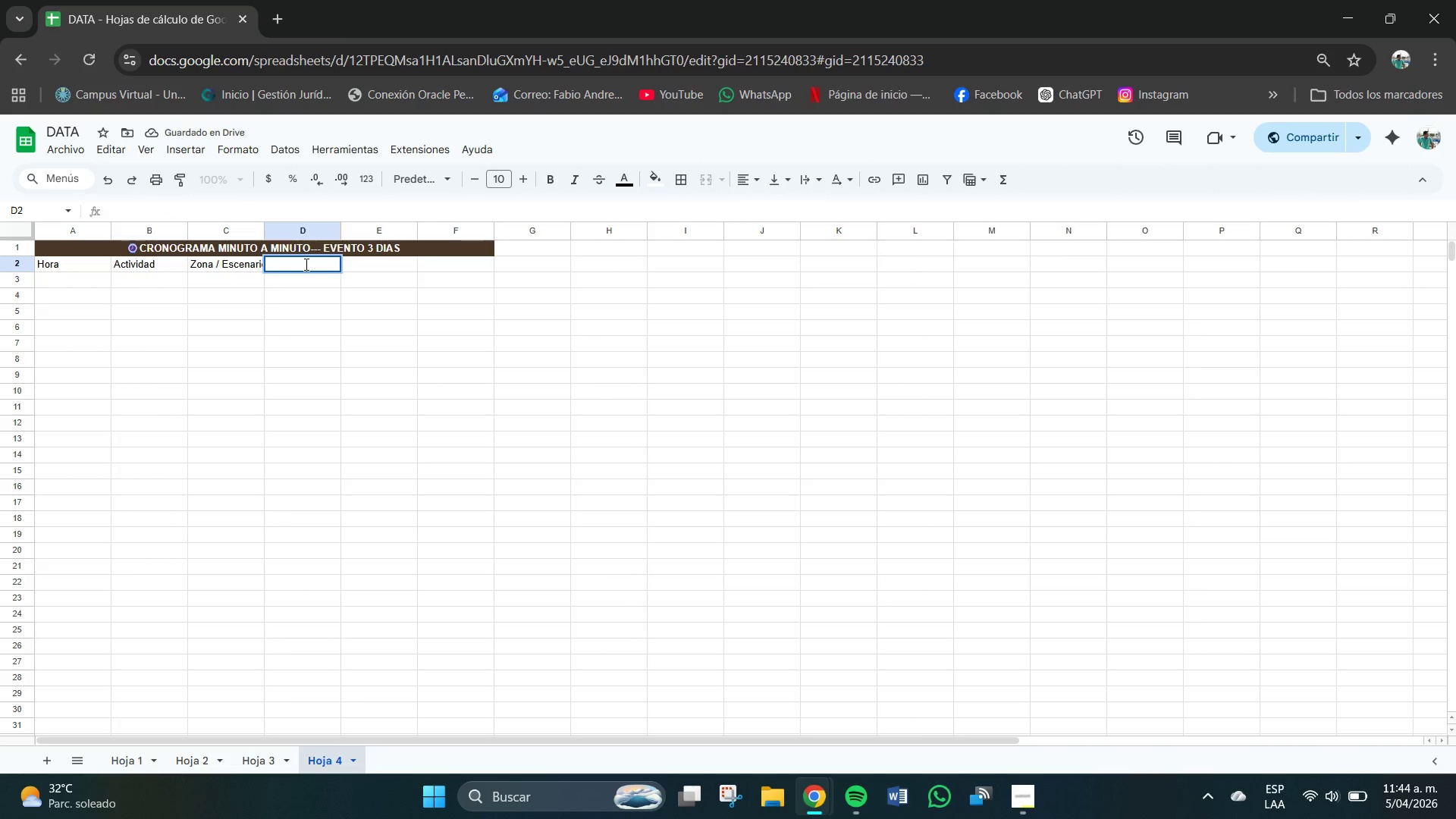 
type(Pwr)
key(Backspace)
type(er)
key(Backspace)
key(Backspace)
key(Backspace)
type(ersonal Asignado)
 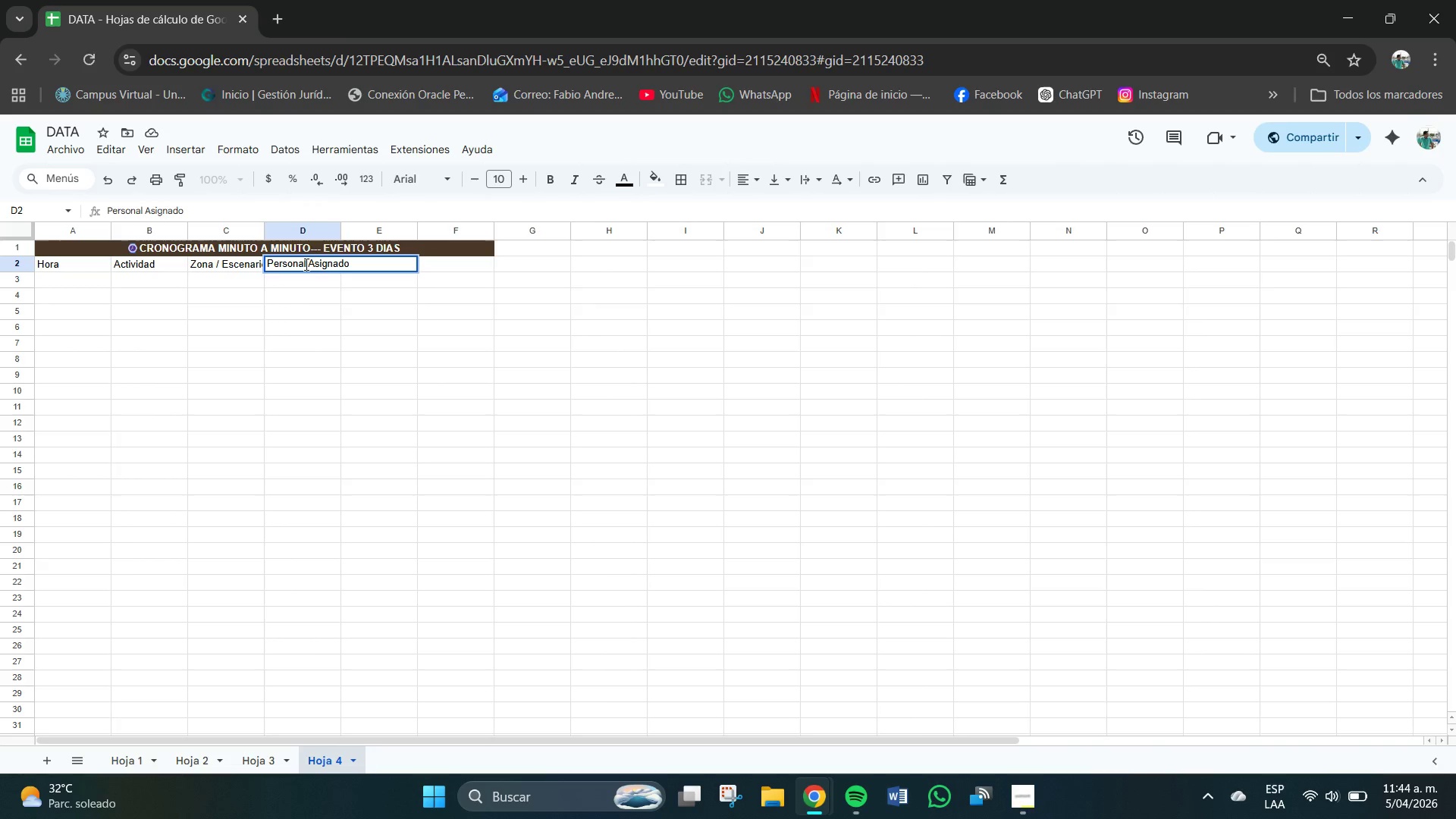 
left_click([331, 330])
 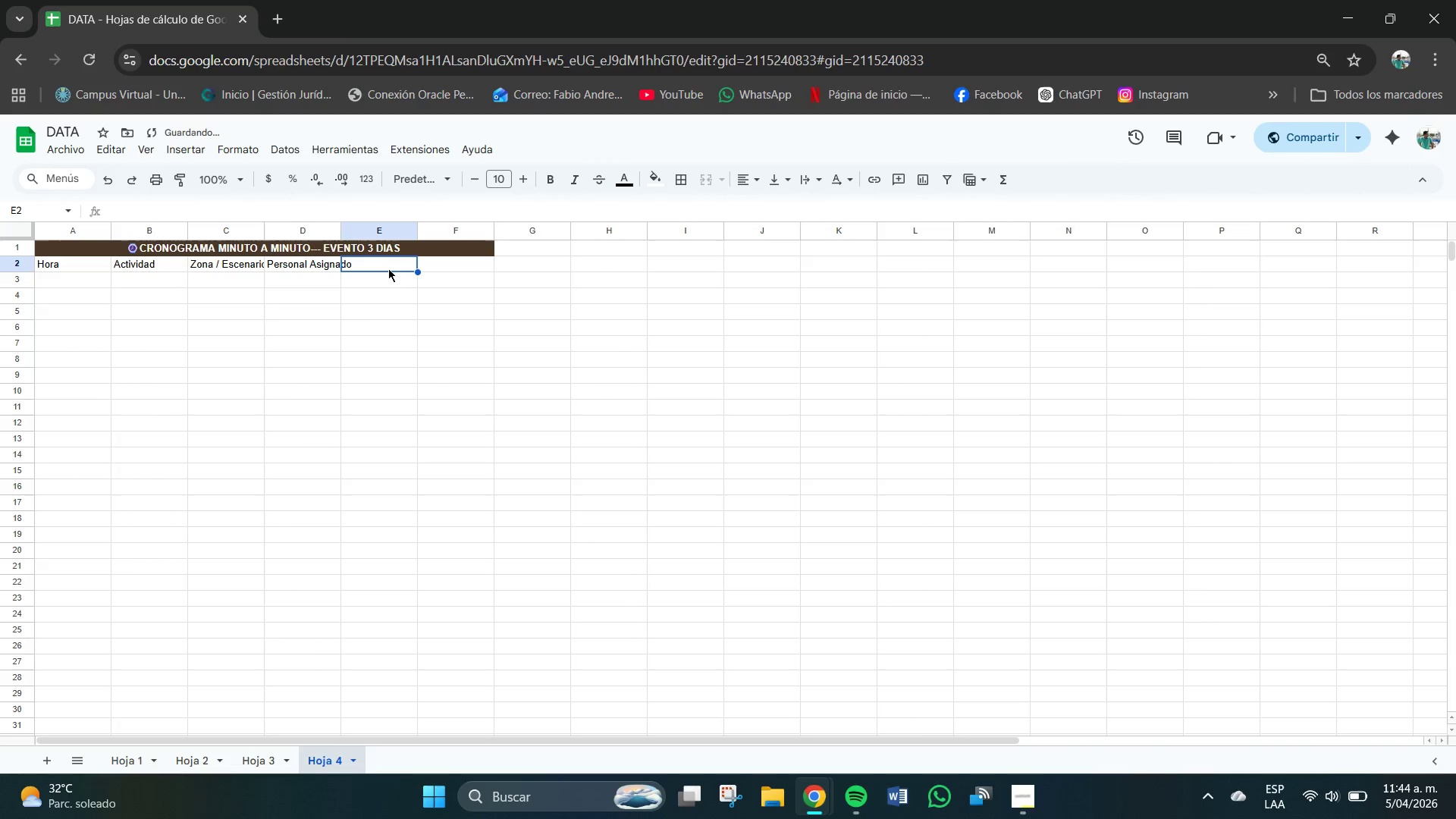 
triple_click([378, 262])
 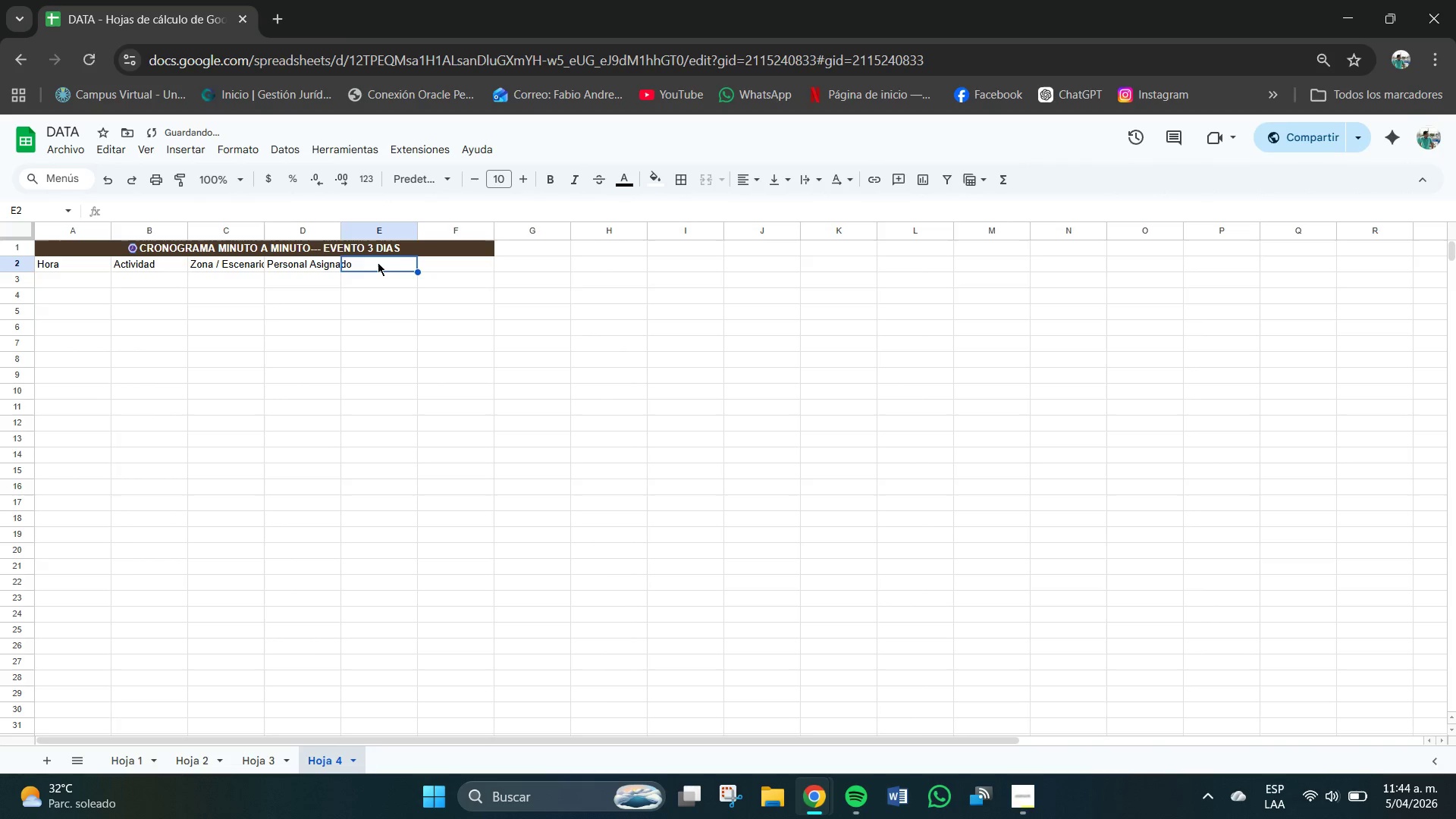 
triple_click([378, 262])
 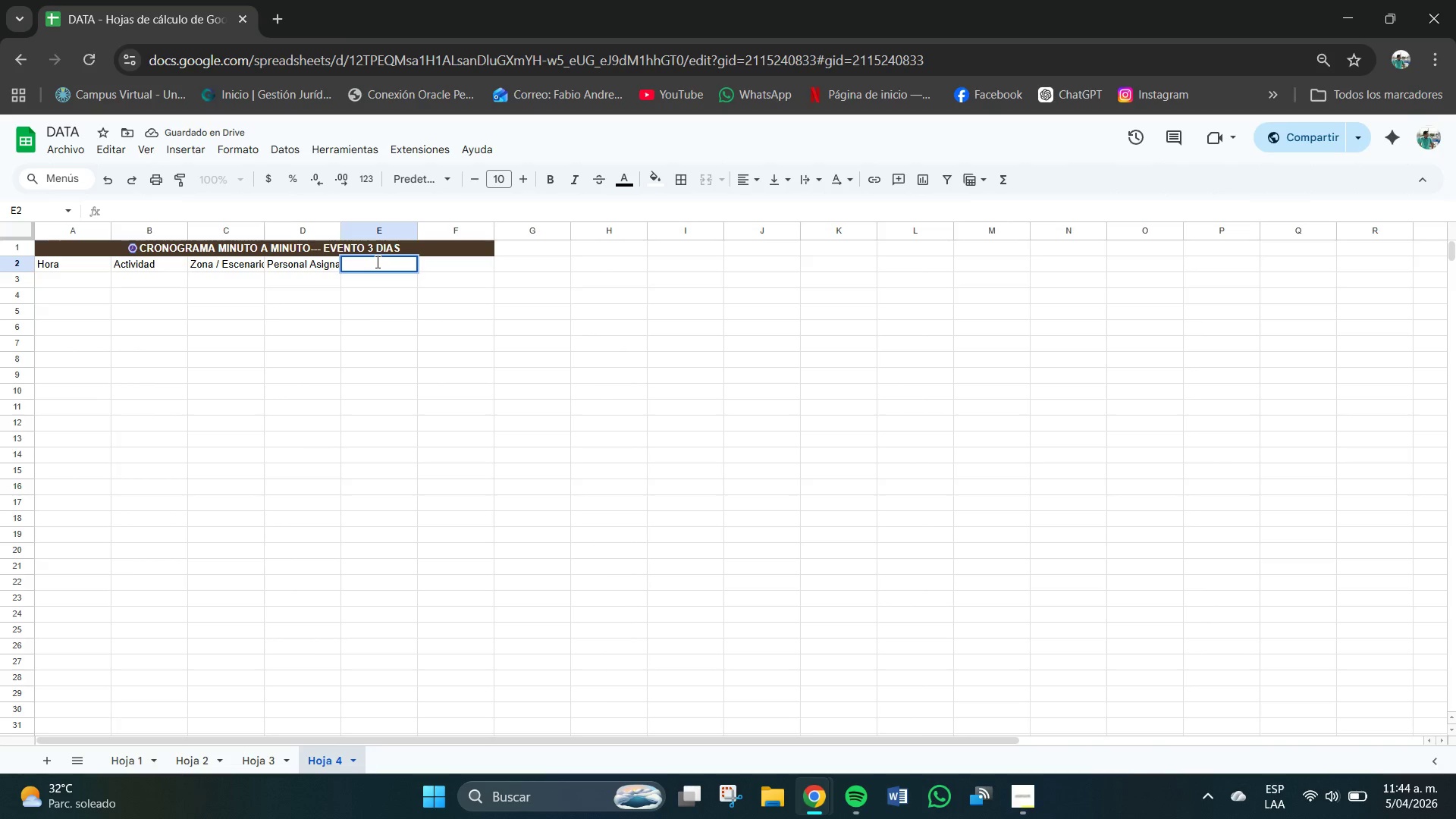 
type(Reso)
key(Backspace)
type(ponsable)
 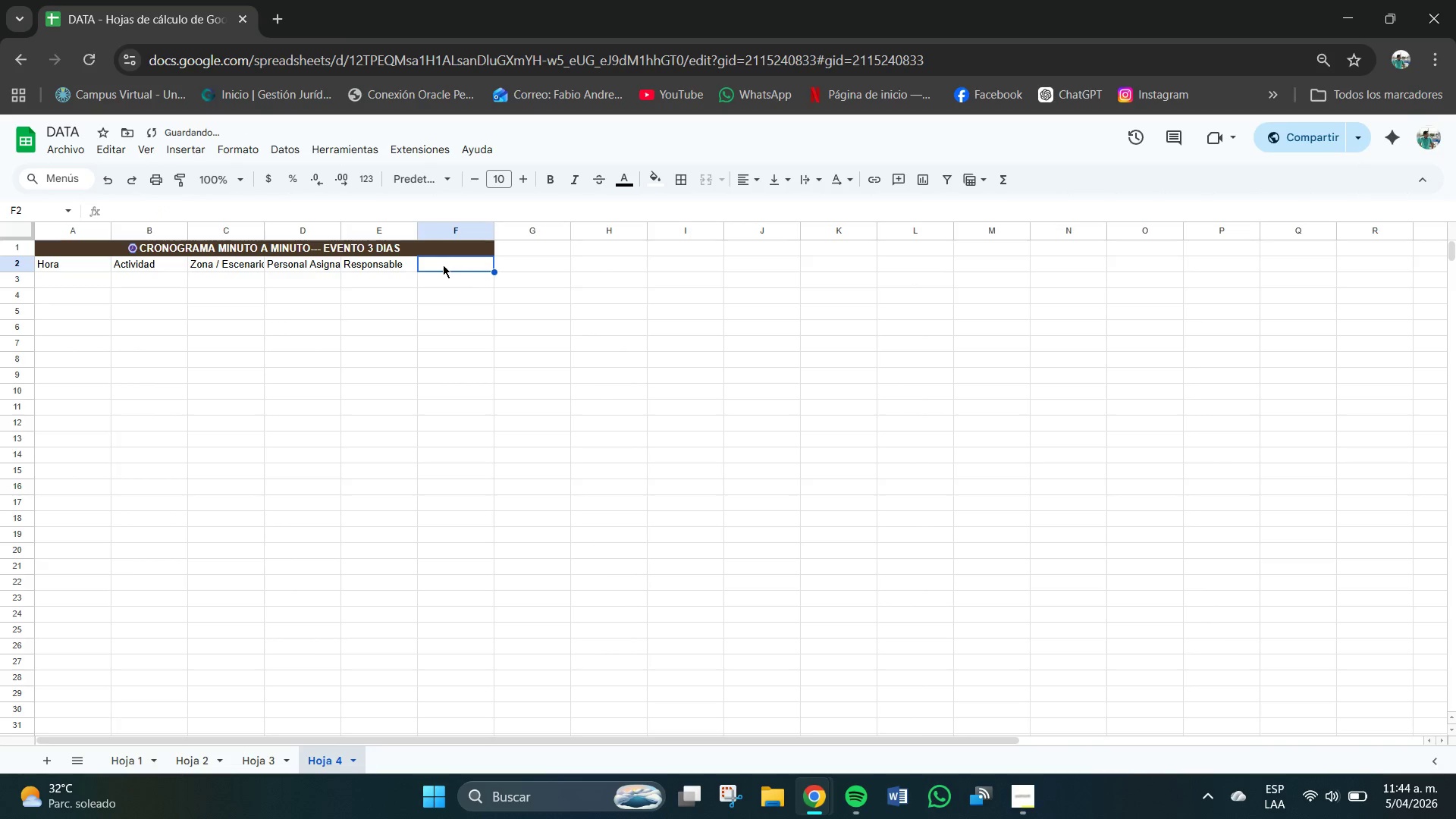 
double_click([443, 265])
 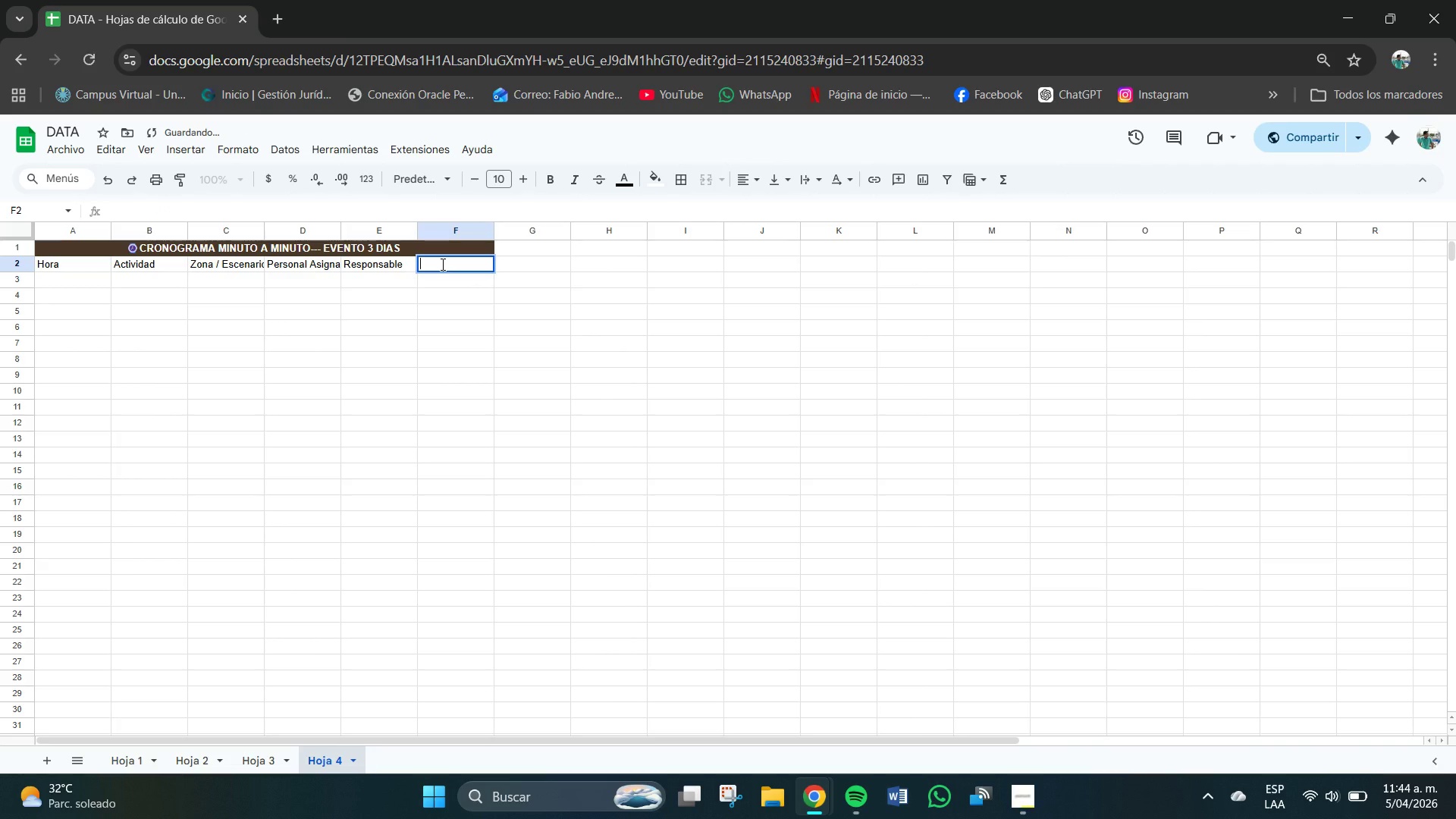 
key(CapsLock)
 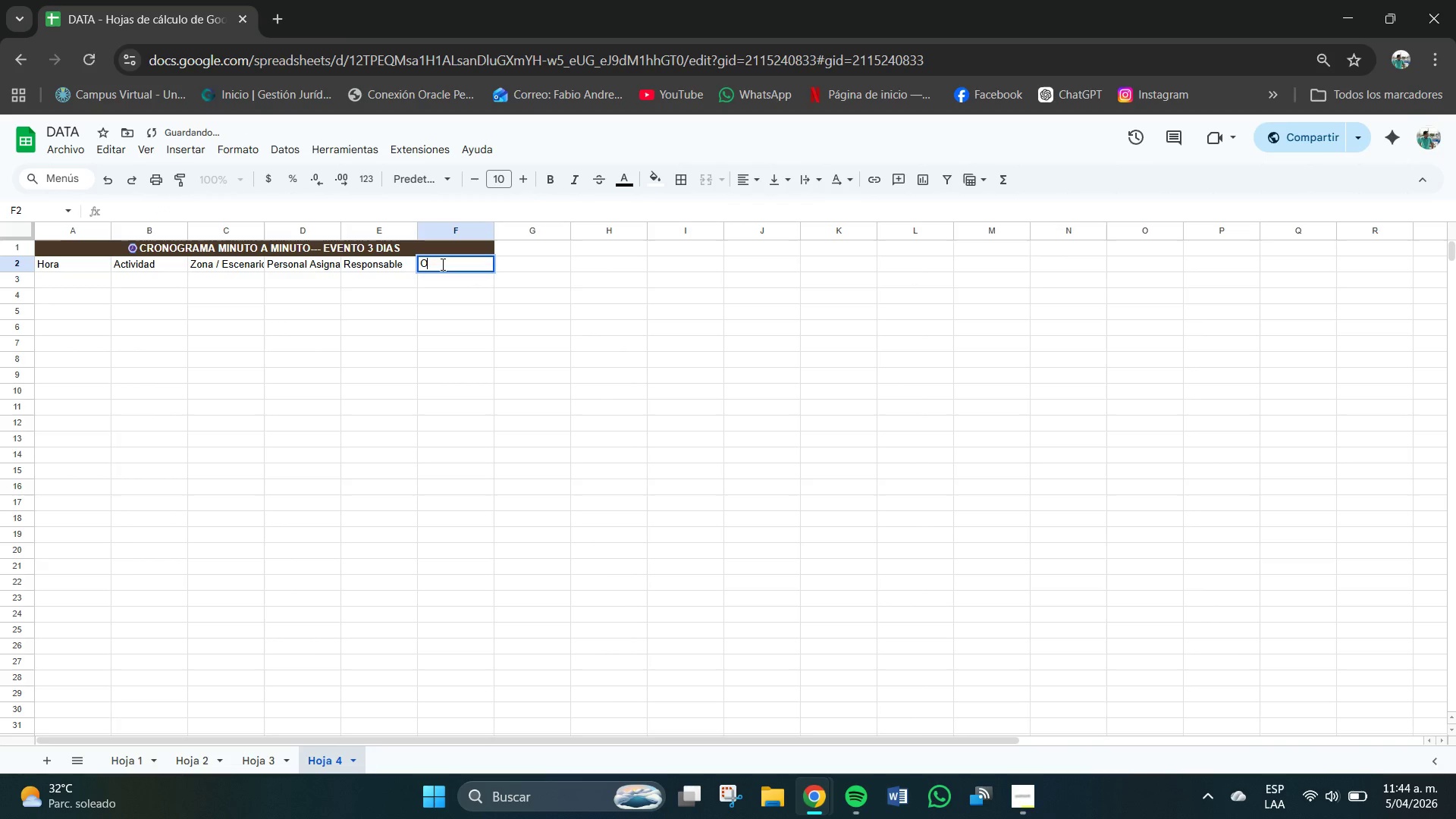 
key(O)
 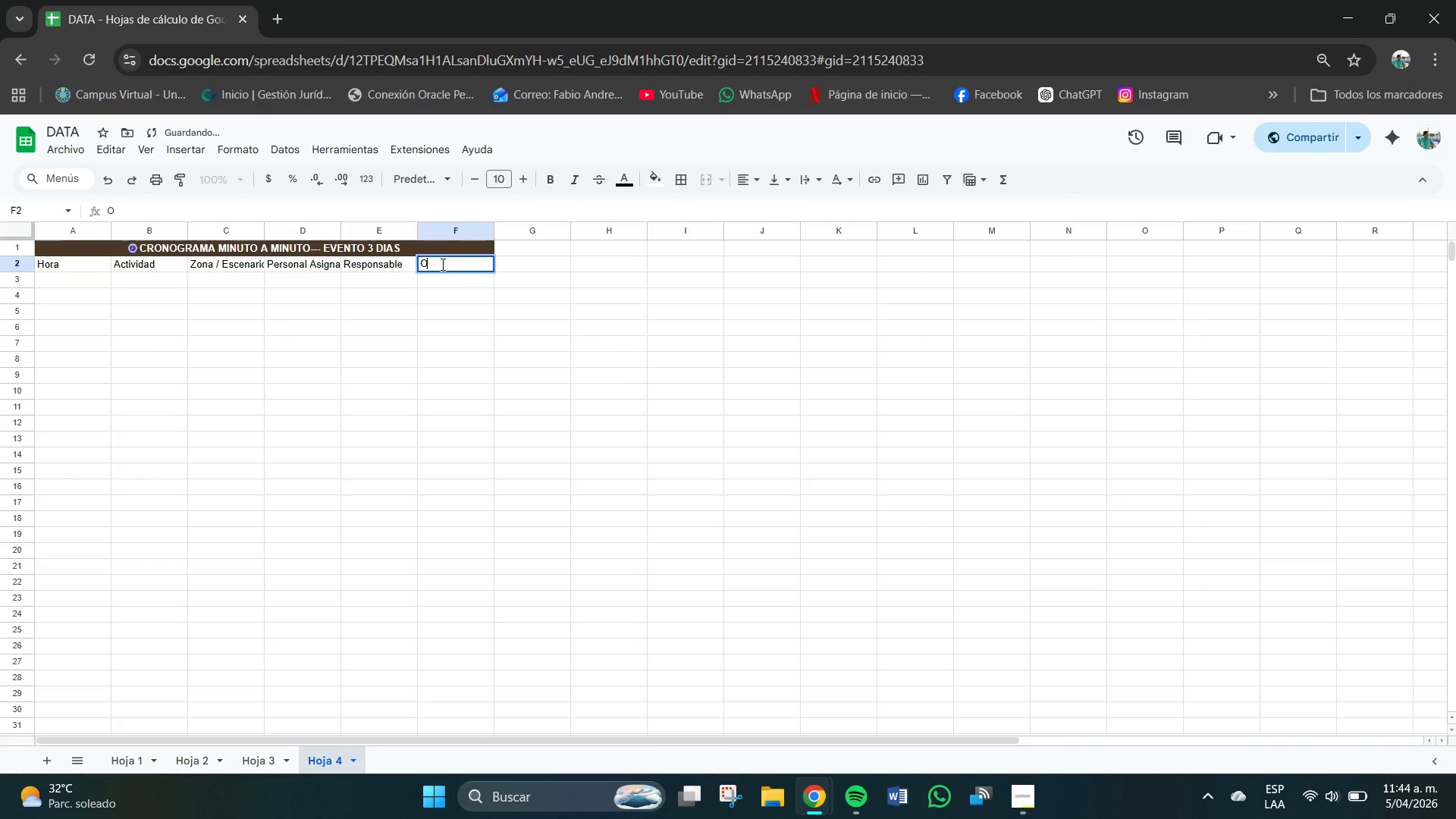 
type(bservarciones)
 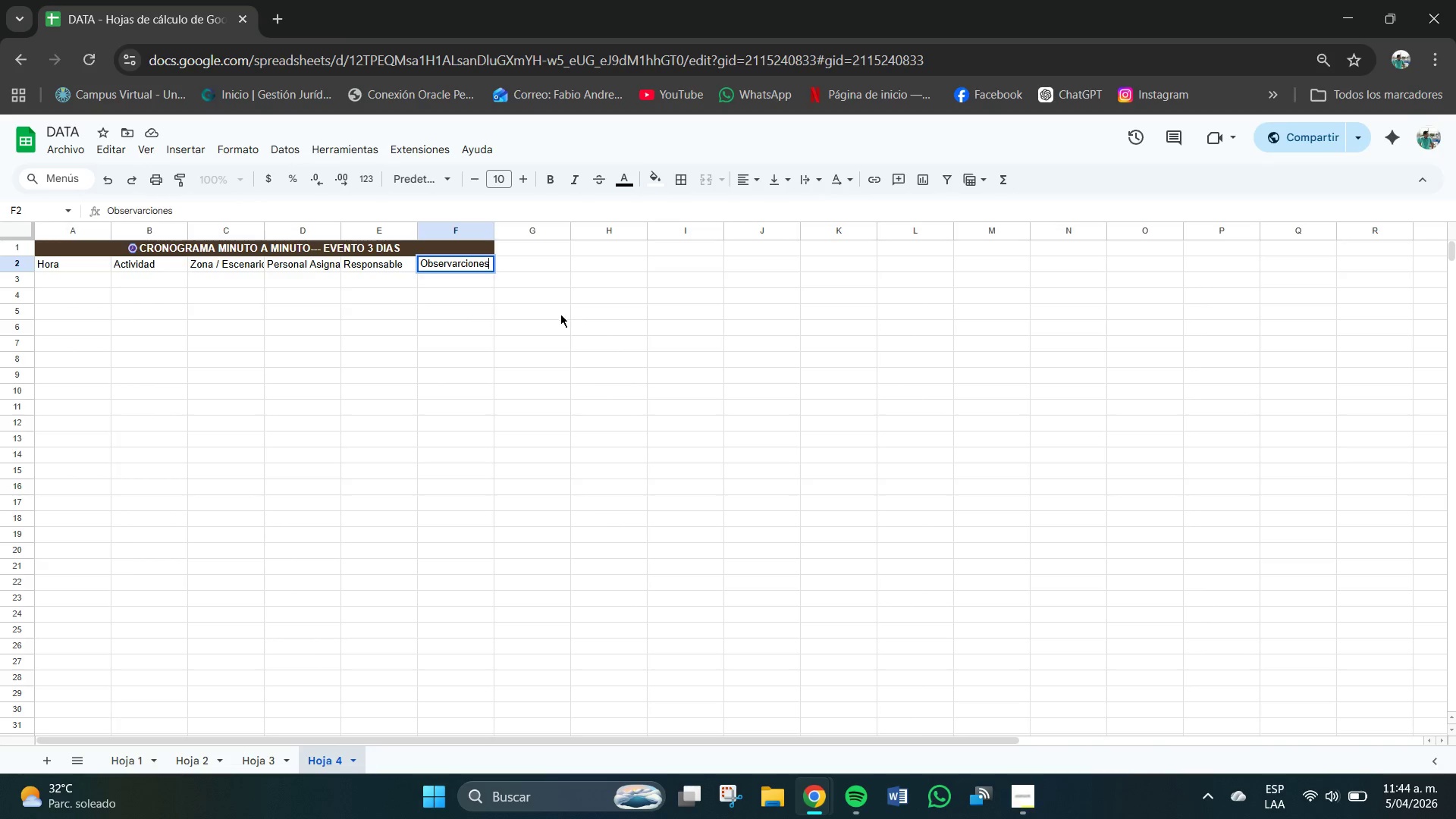 
wait(6.05)
 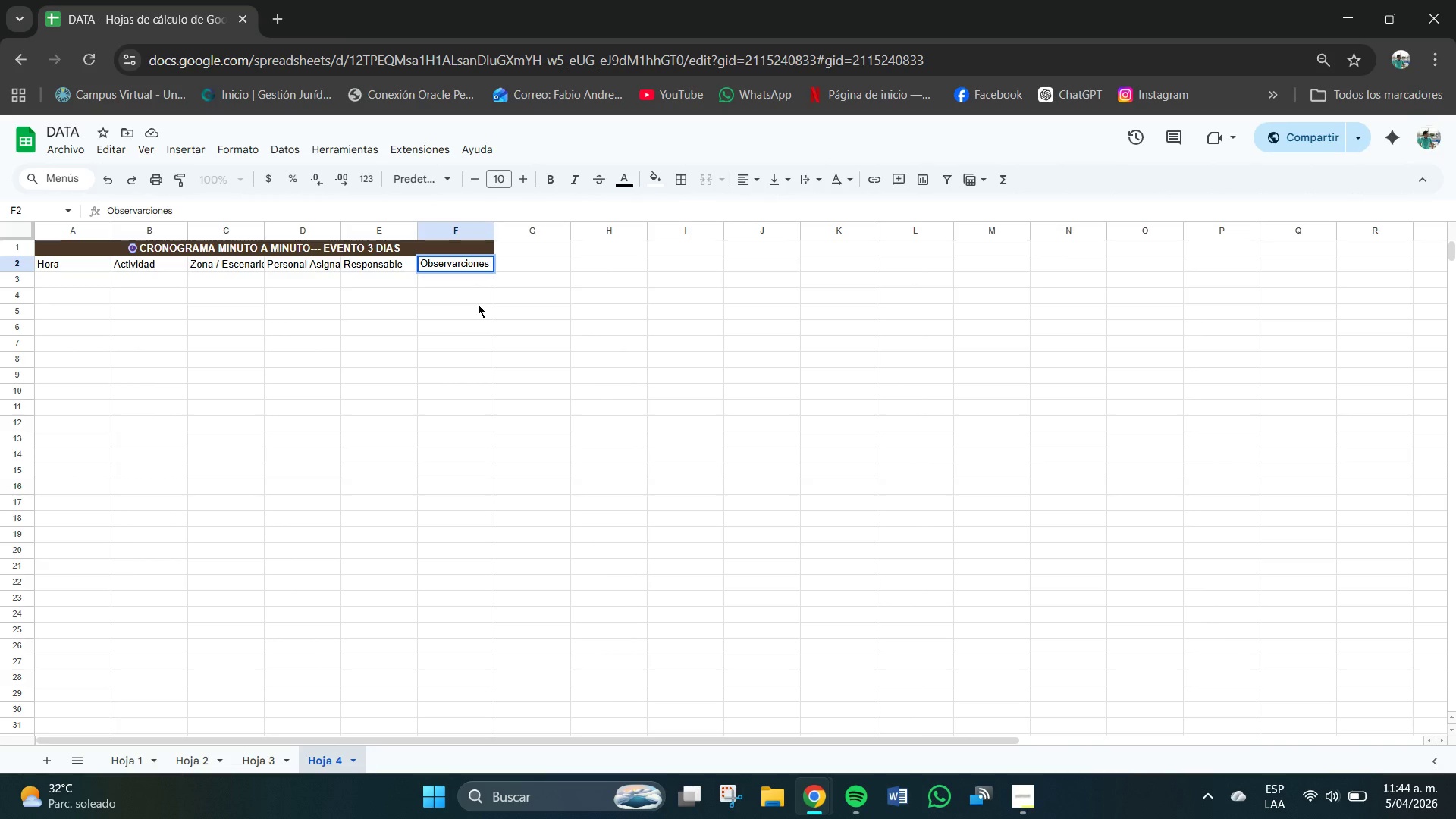 
left_click([67, 262])
 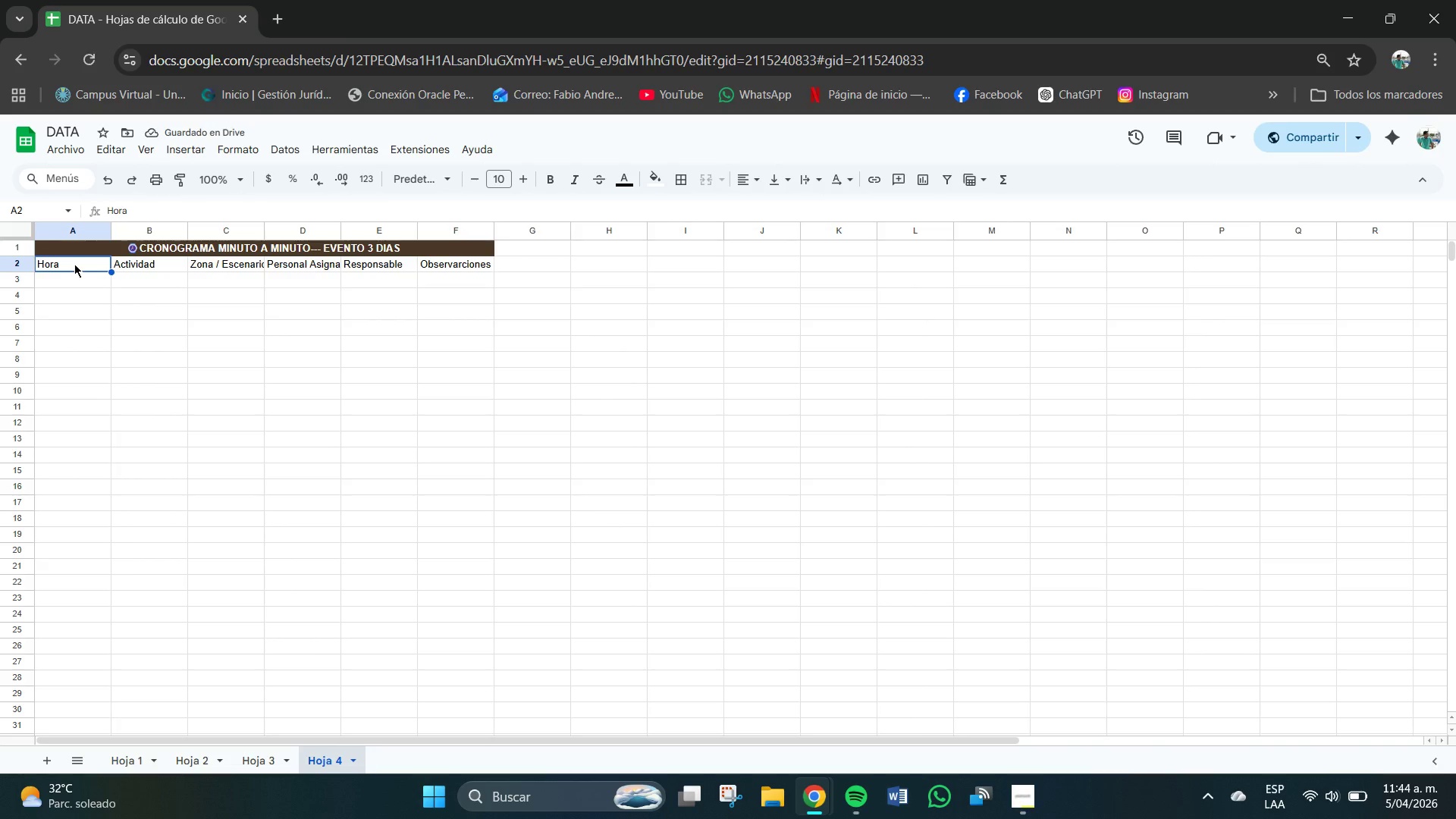 
left_click_drag(start_coordinate=[74, 264], to_coordinate=[438, 265])
 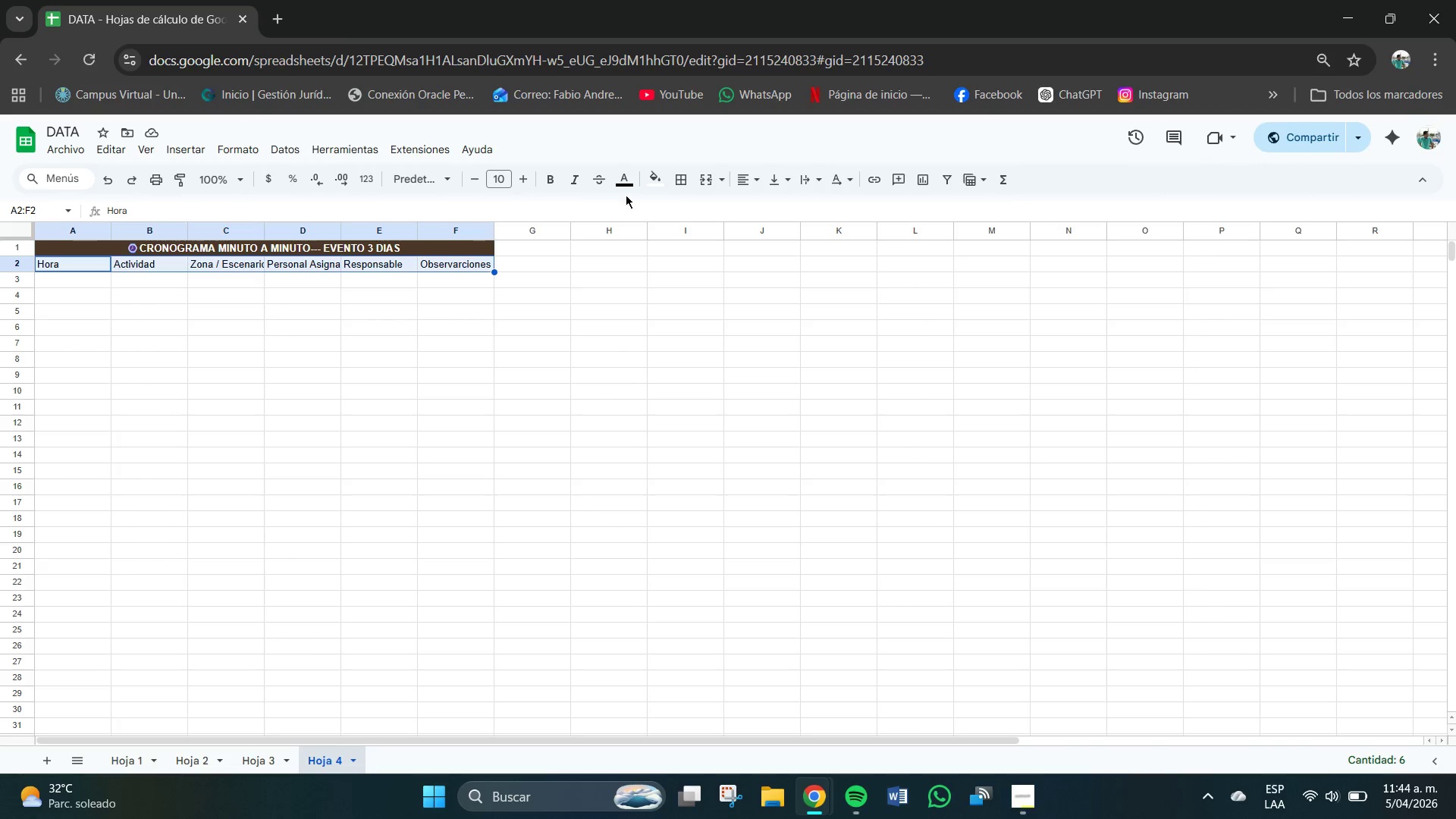 
left_click([742, 180])
 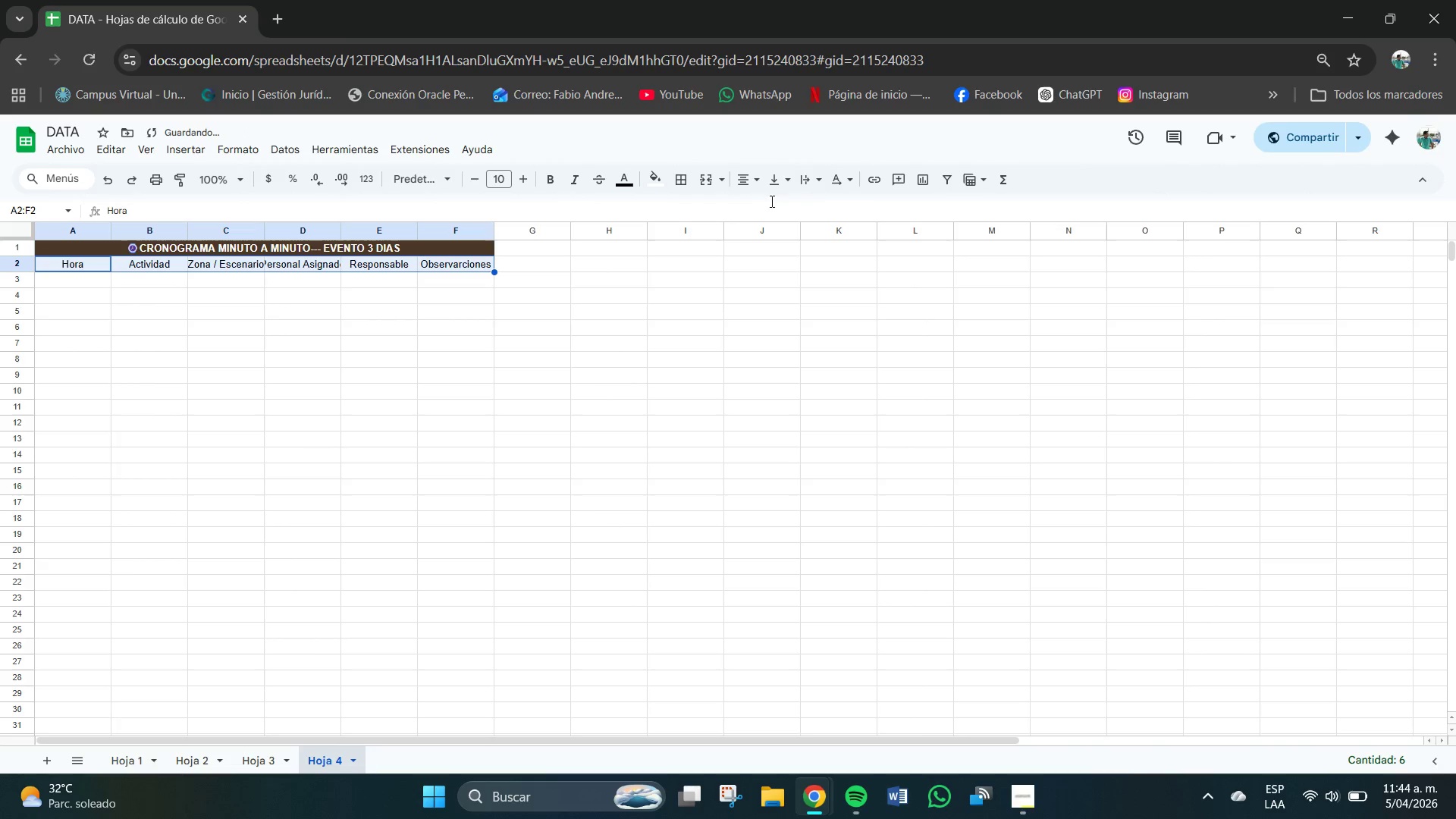 
double_click([774, 179])
 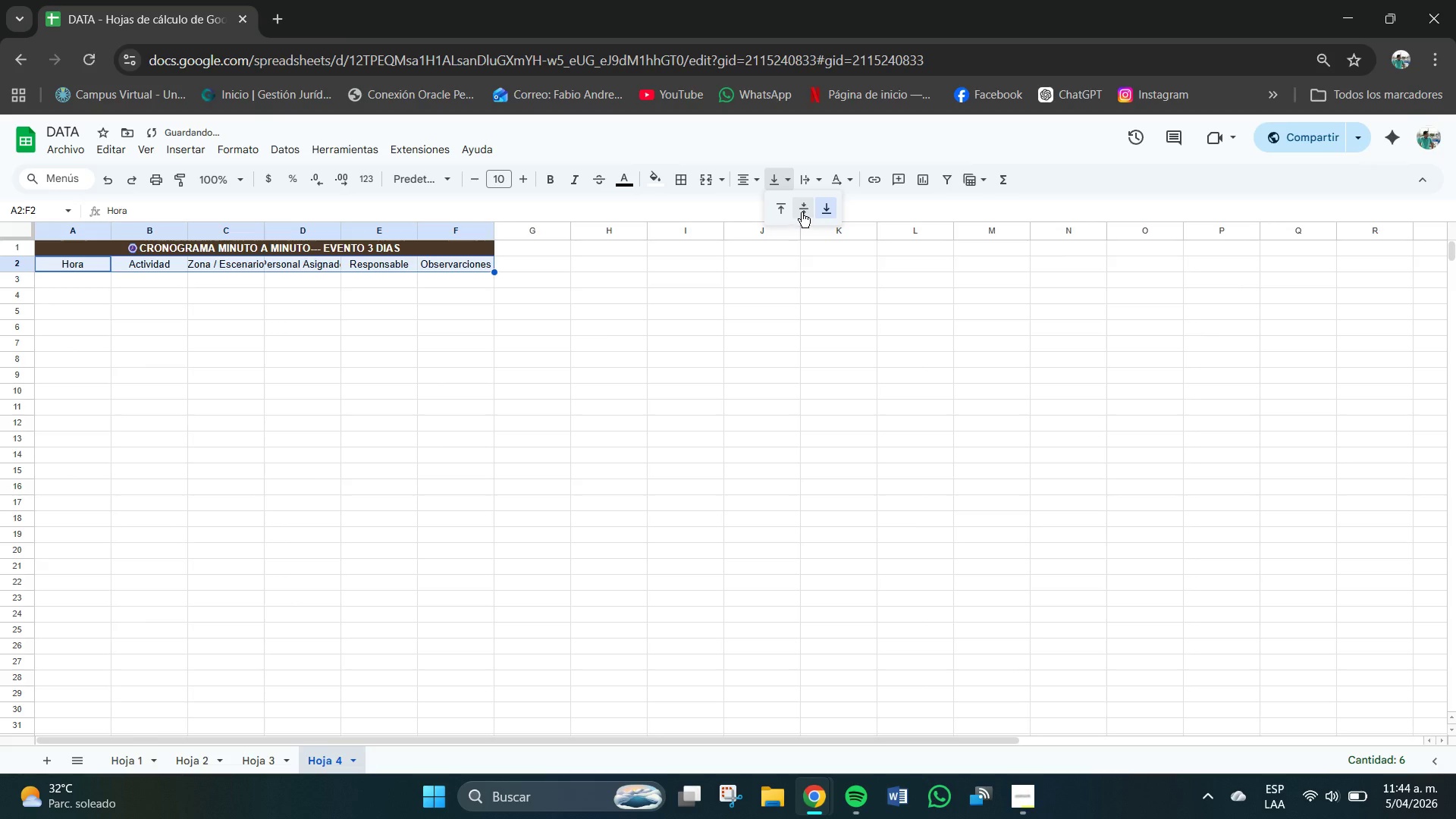 
left_click([803, 209])
 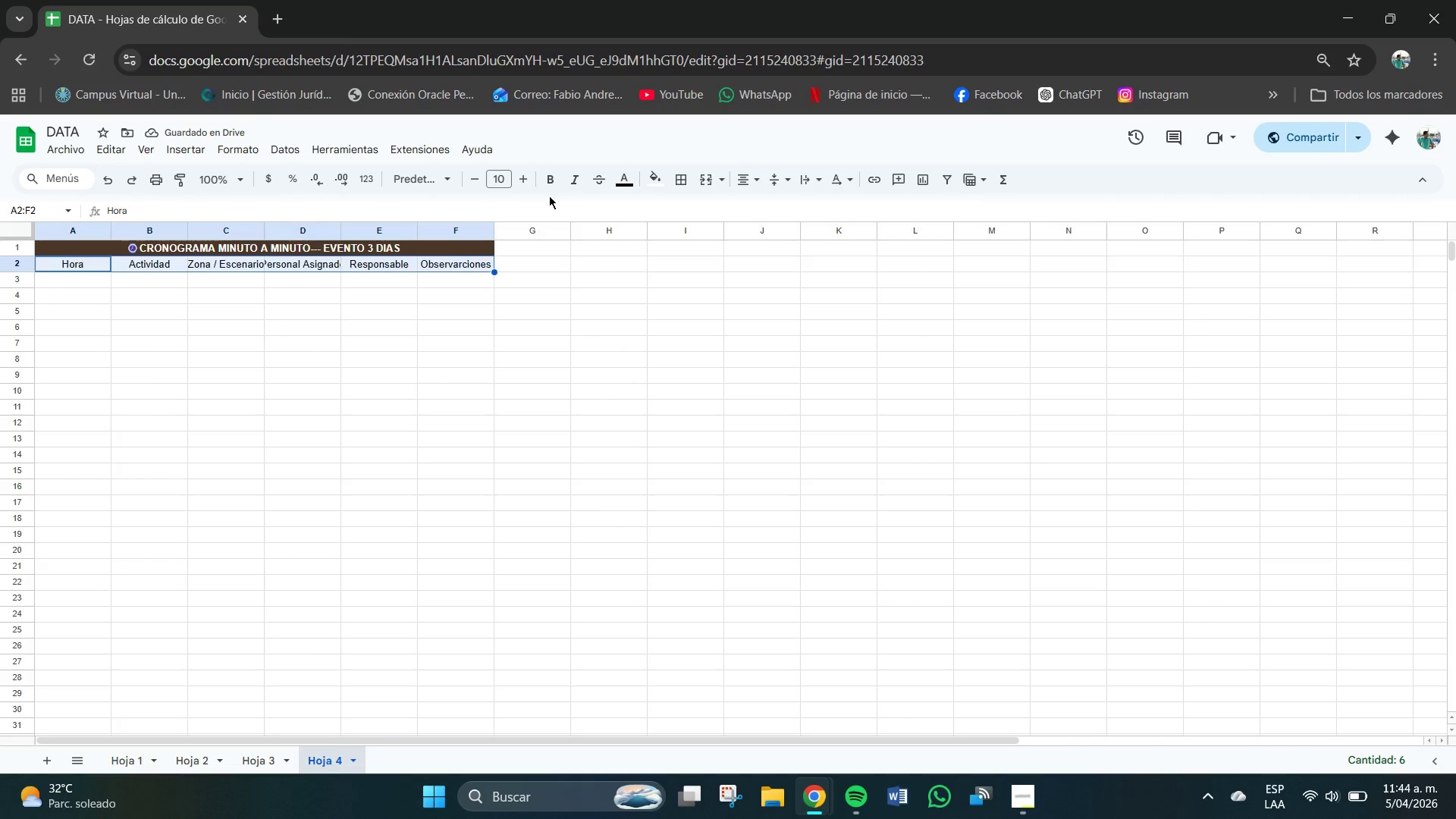 
left_click([551, 177])
 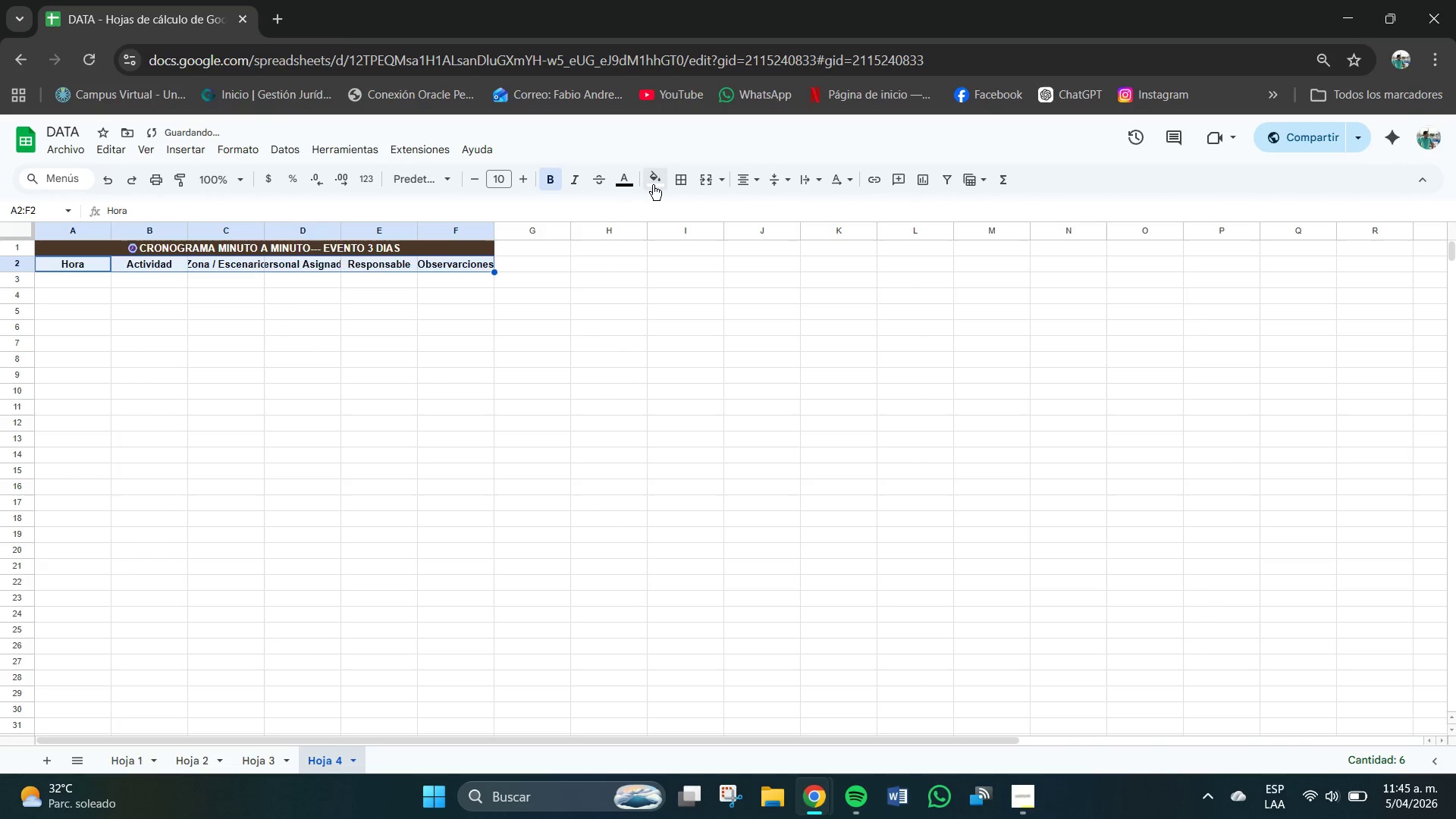 
left_click([664, 182])
 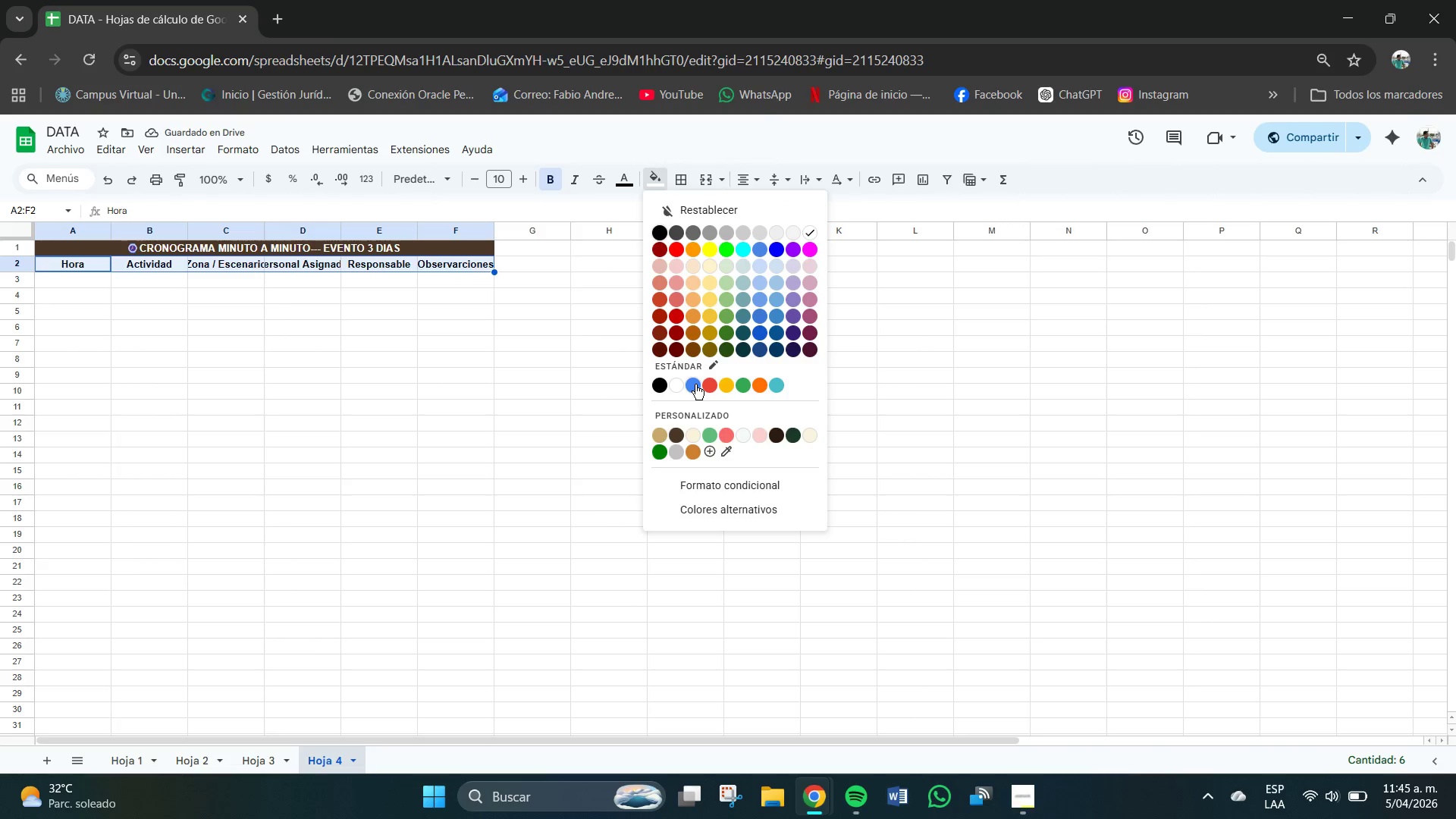 
left_click([699, 447])
 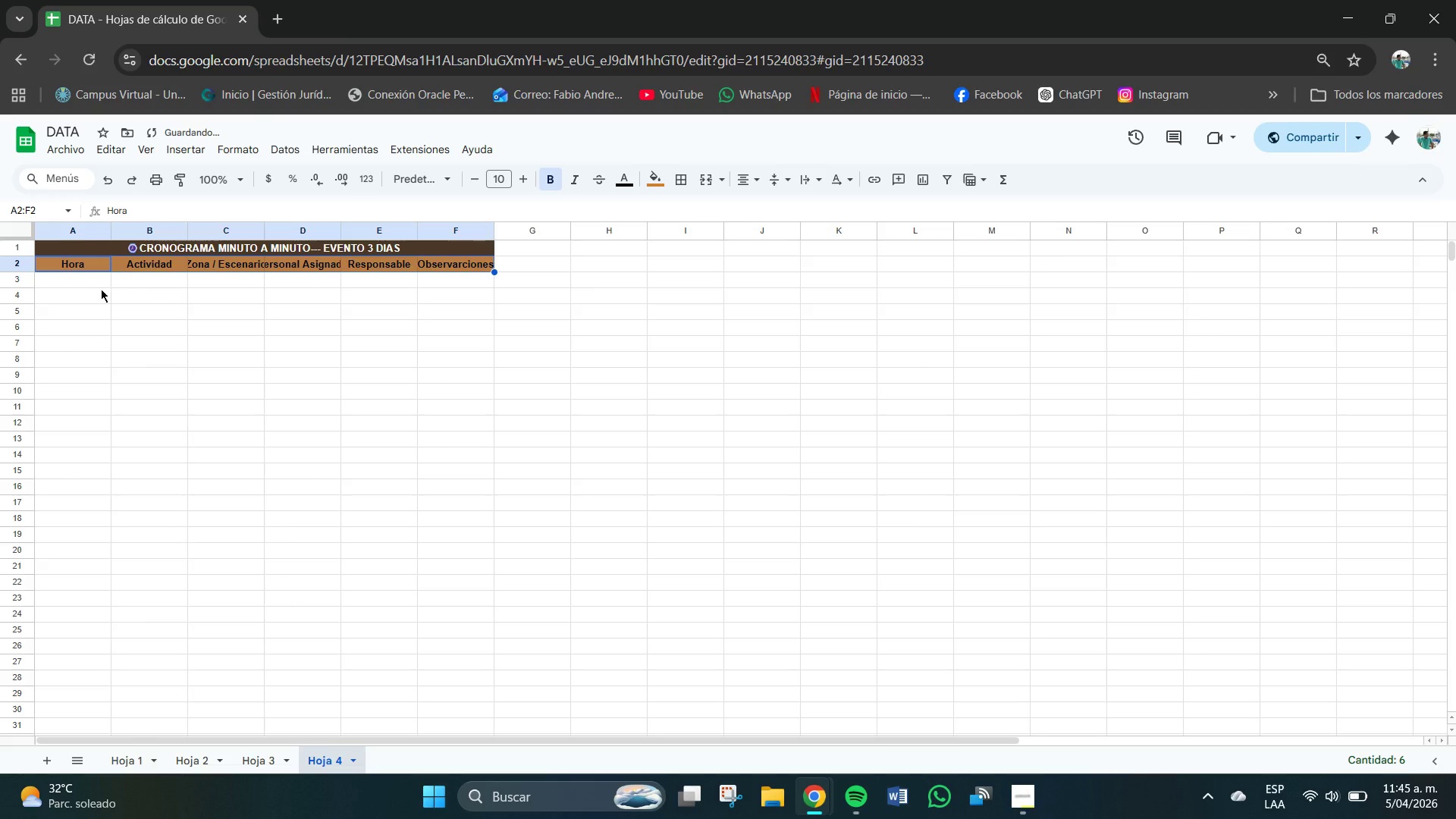 
left_click([86, 285])
 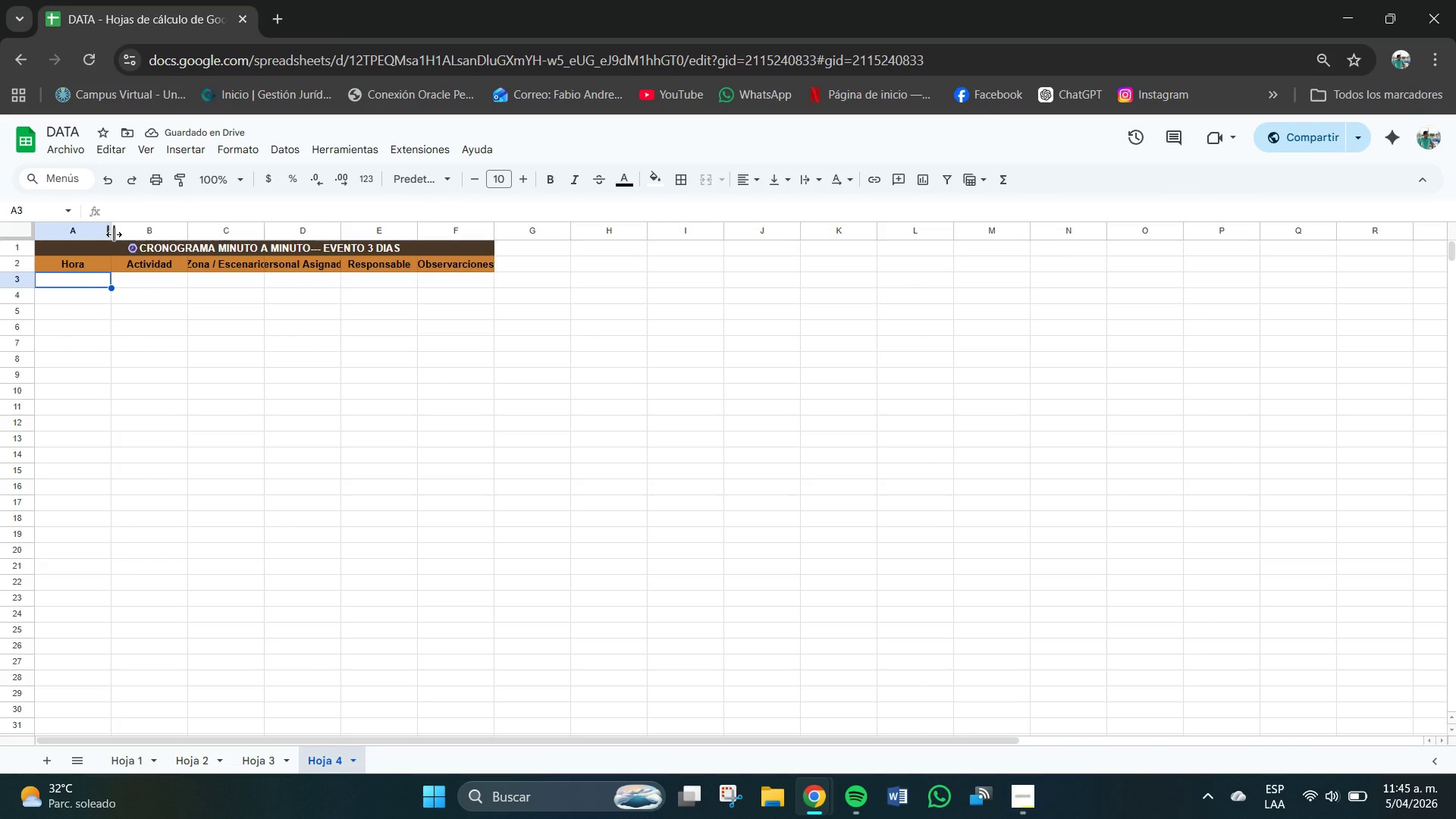 
left_click_drag(start_coordinate=[114, 234], to_coordinate=[97, 237])
 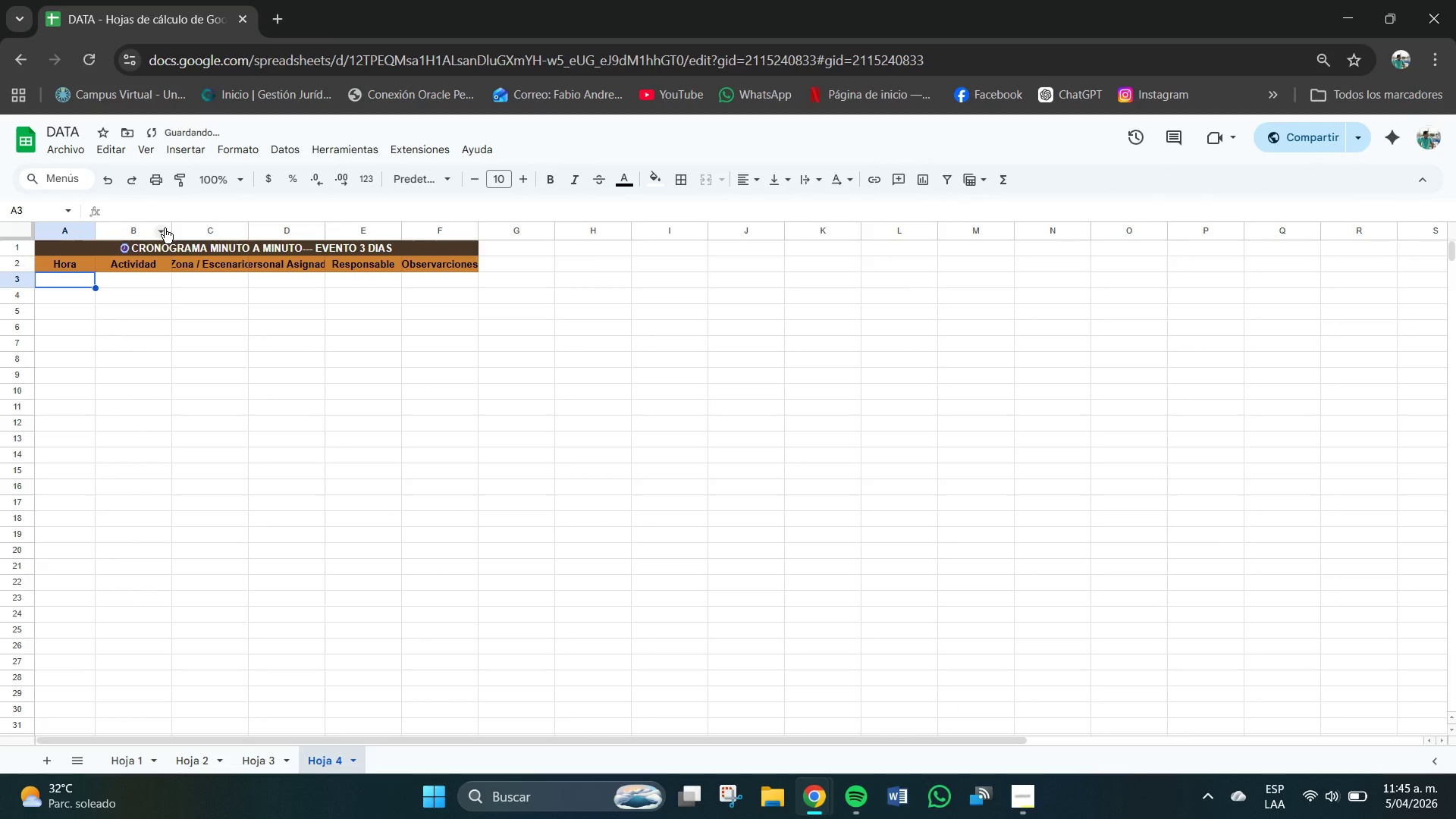 
mouse_move([116, 240])
 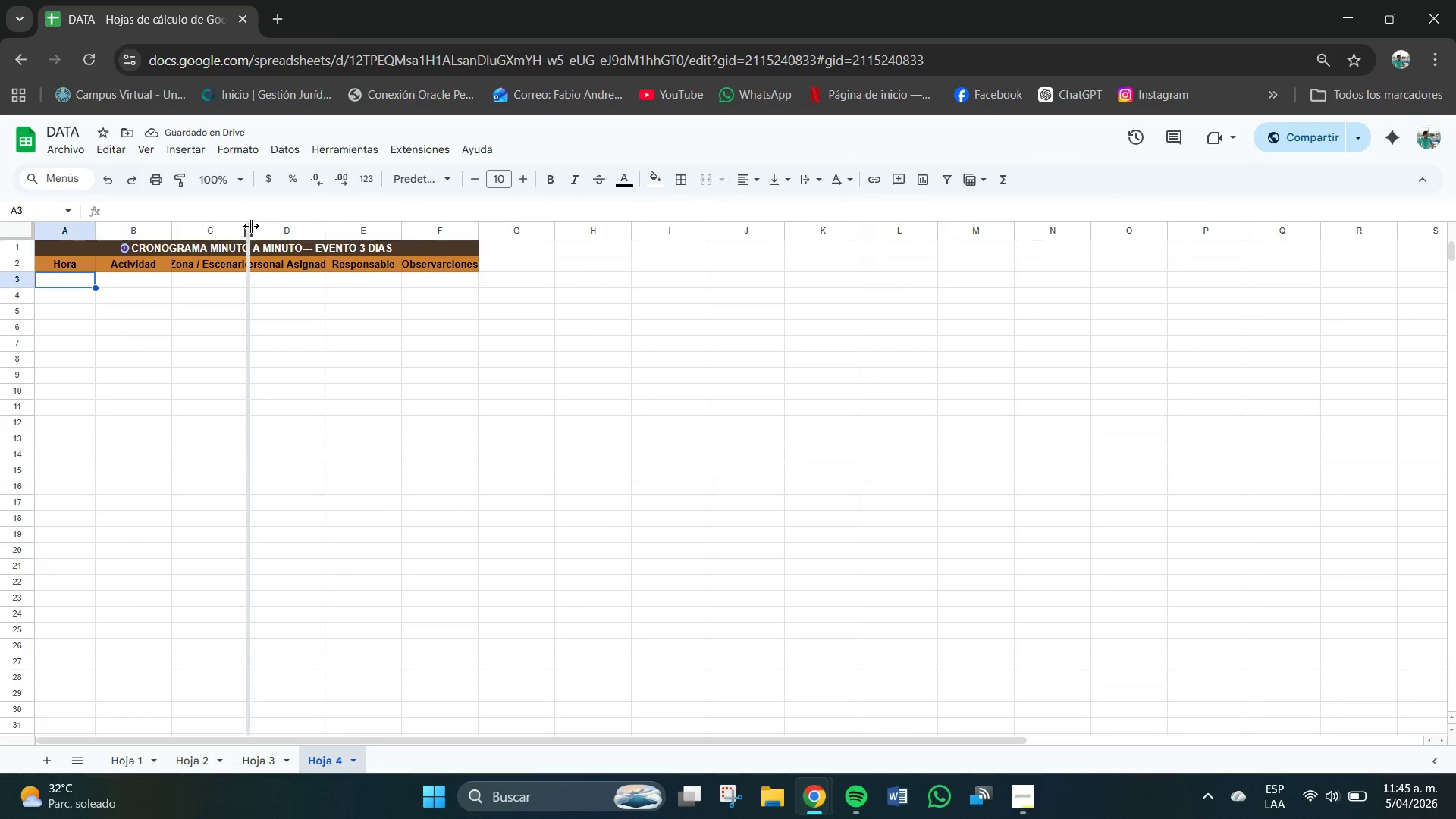 
left_click_drag(start_coordinate=[251, 226], to_coordinate=[265, 231])
 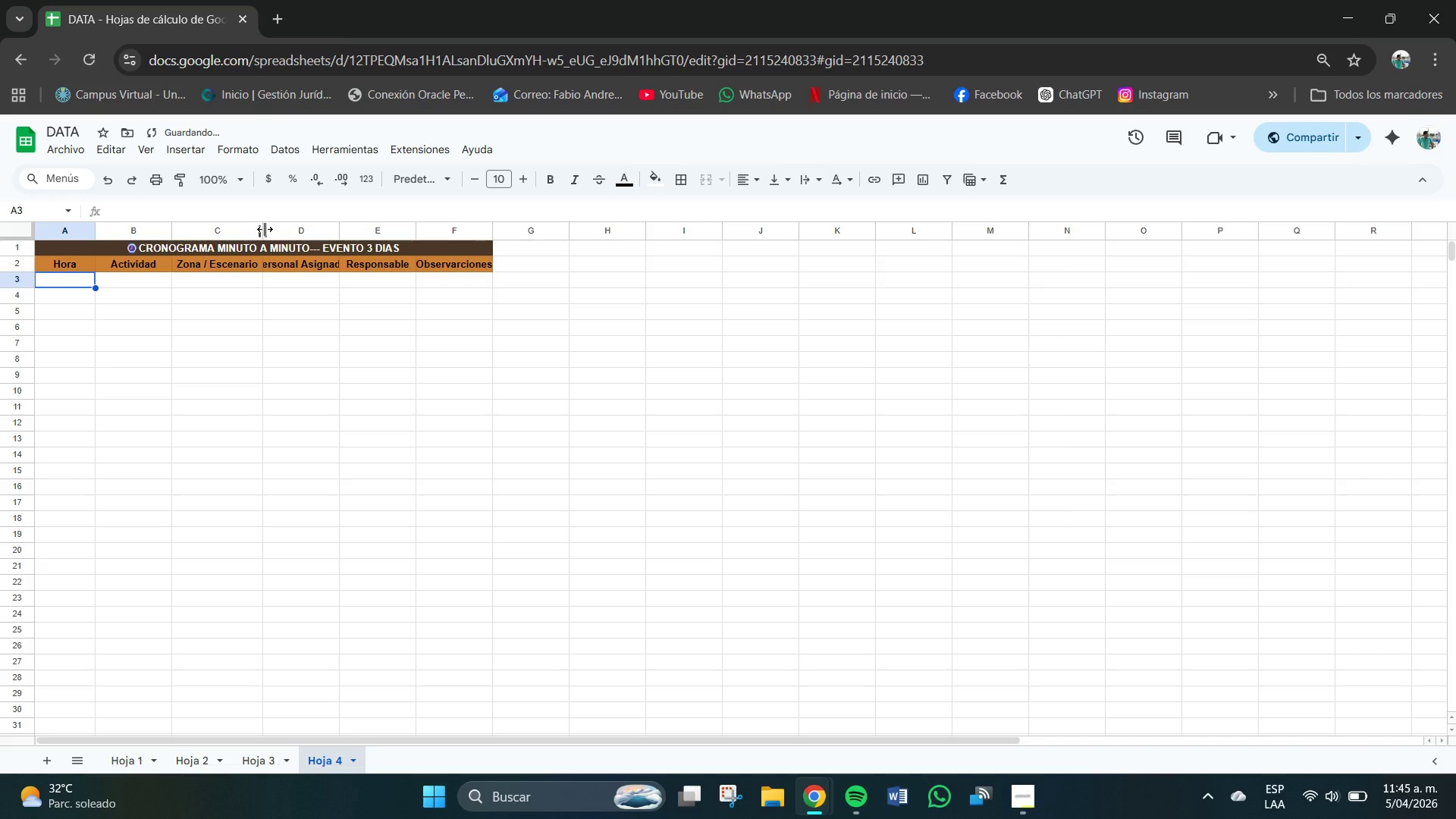 
left_click_drag(start_coordinate=[265, 229], to_coordinate=[275, 232])
 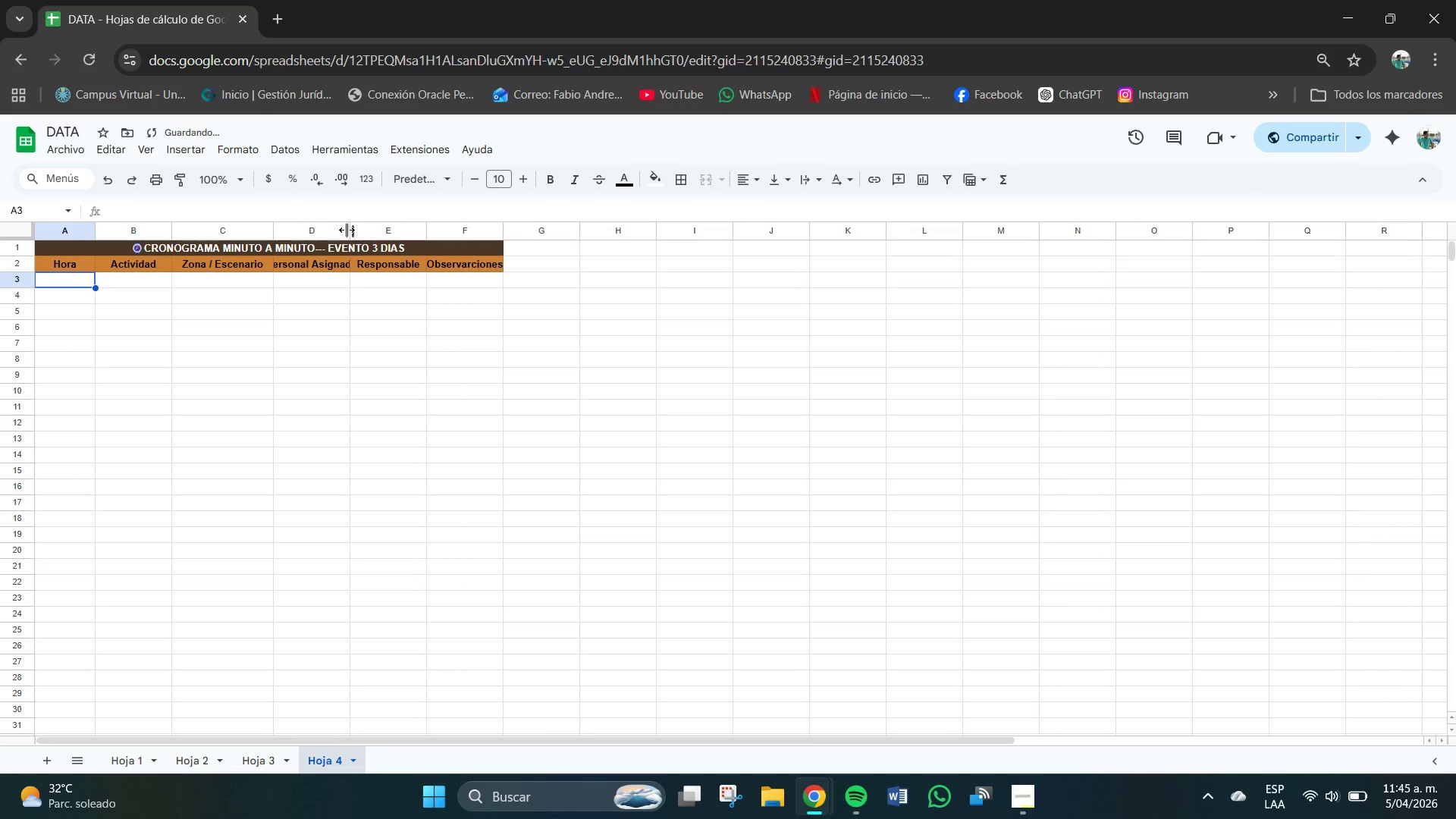 
left_click_drag(start_coordinate=[350, 231], to_coordinate=[361, 237])
 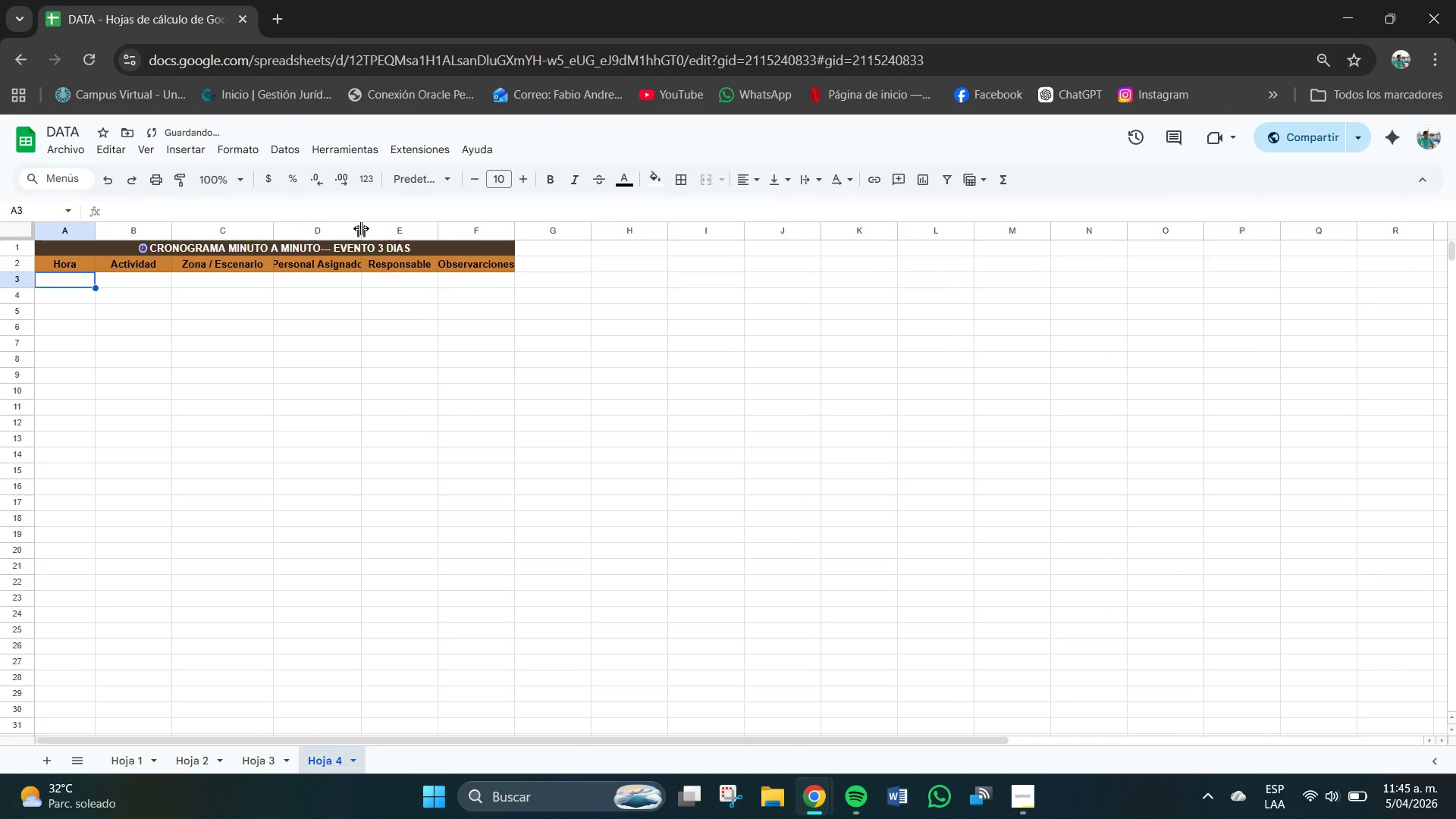 
left_click_drag(start_coordinate=[360, 228], to_coordinate=[375, 233])
 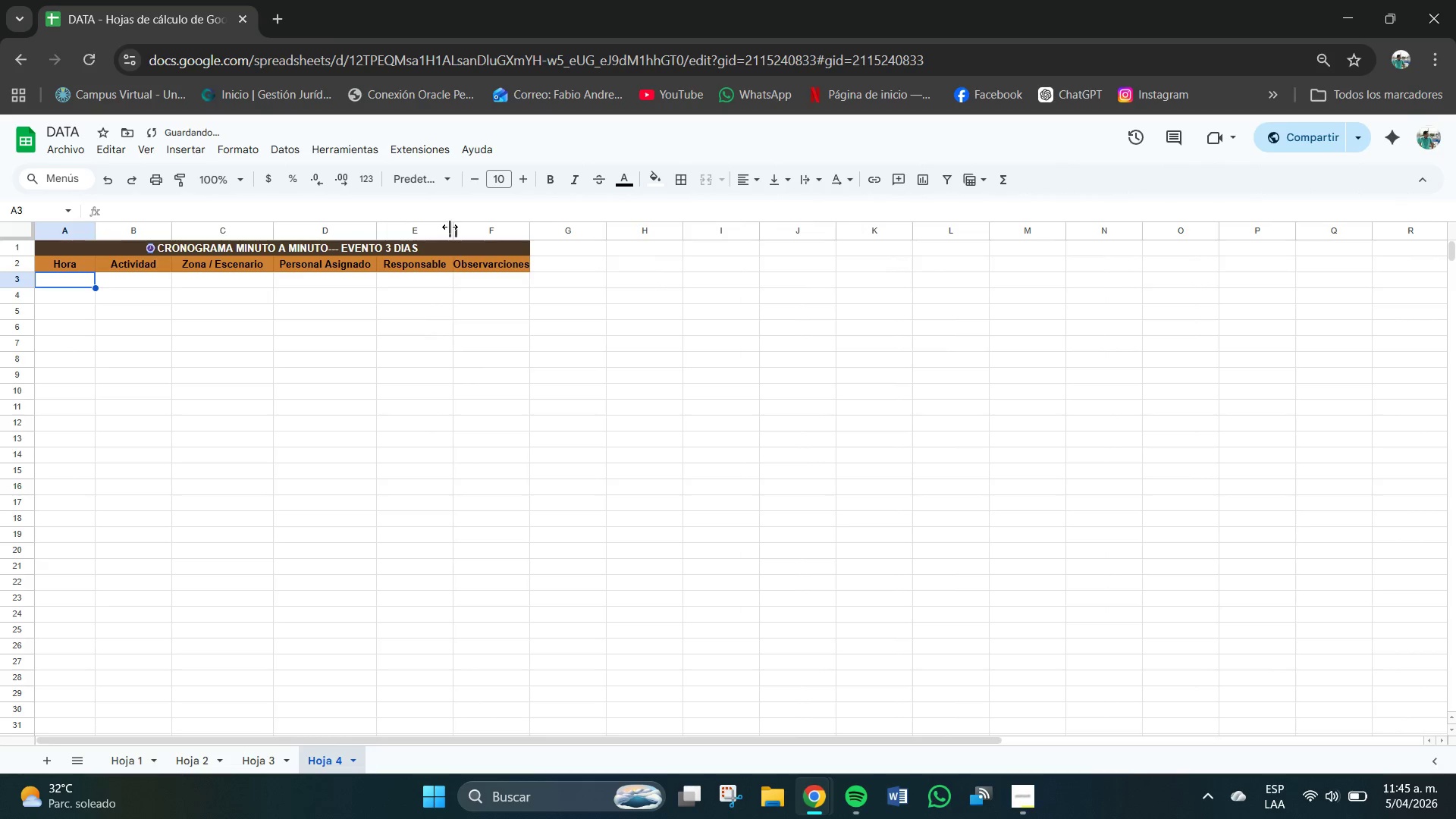 
left_click_drag(start_coordinate=[453, 227], to_coordinate=[460, 228])
 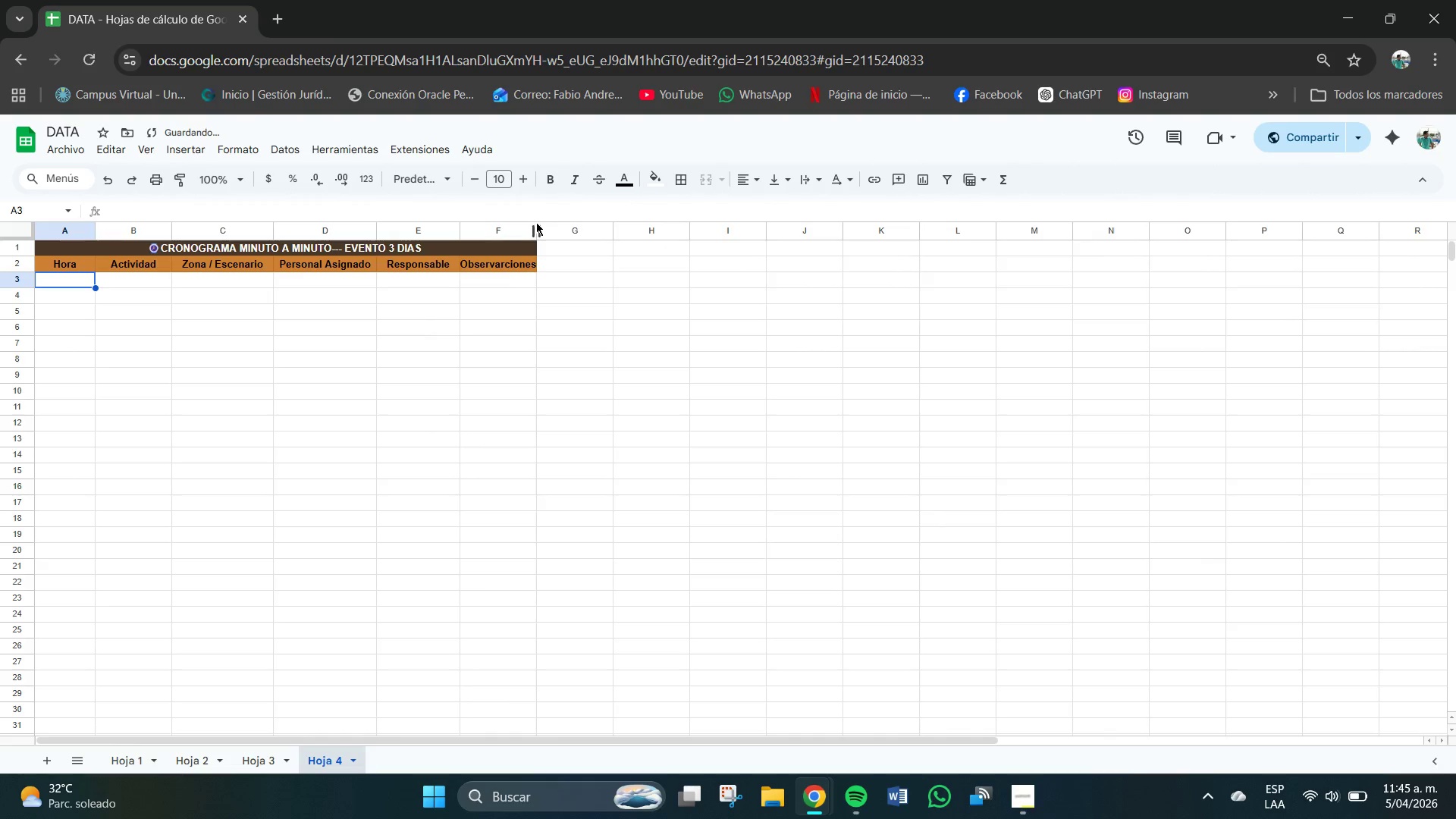 
left_click_drag(start_coordinate=[538, 228], to_coordinate=[557, 232])
 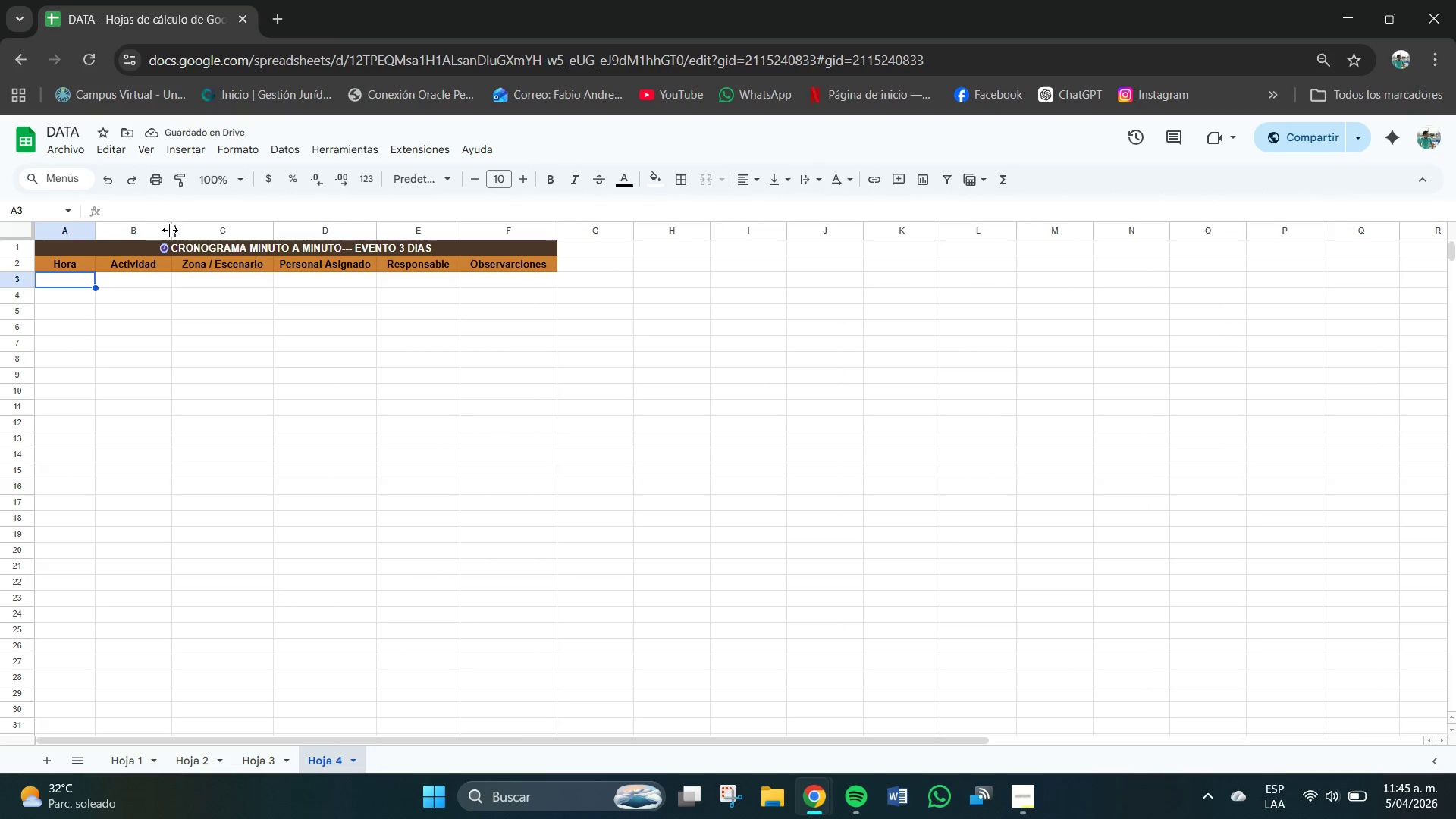 
left_click_drag(start_coordinate=[170, 228], to_coordinate=[204, 240])
 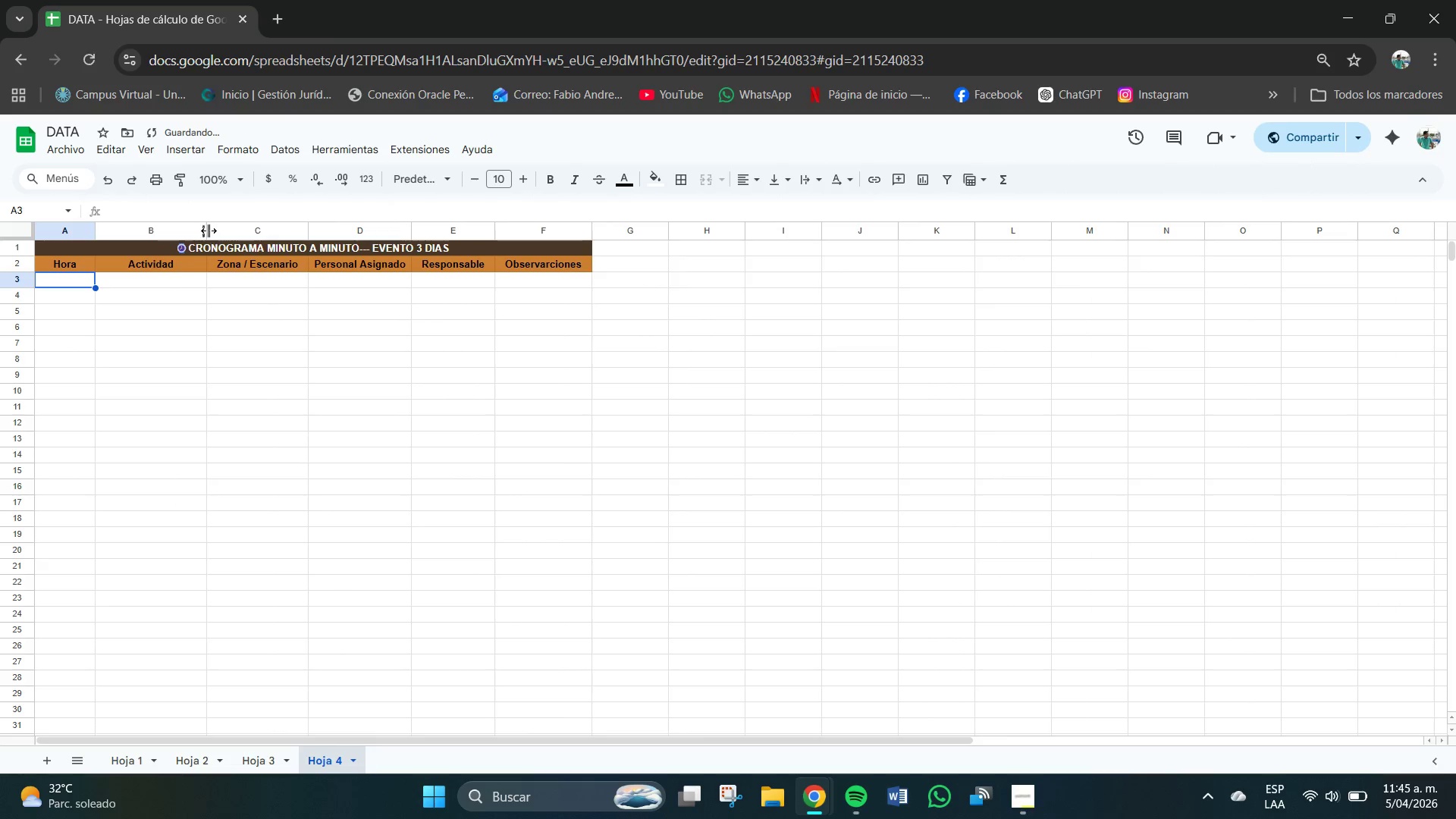 
left_click_drag(start_coordinate=[207, 231], to_coordinate=[224, 235])
 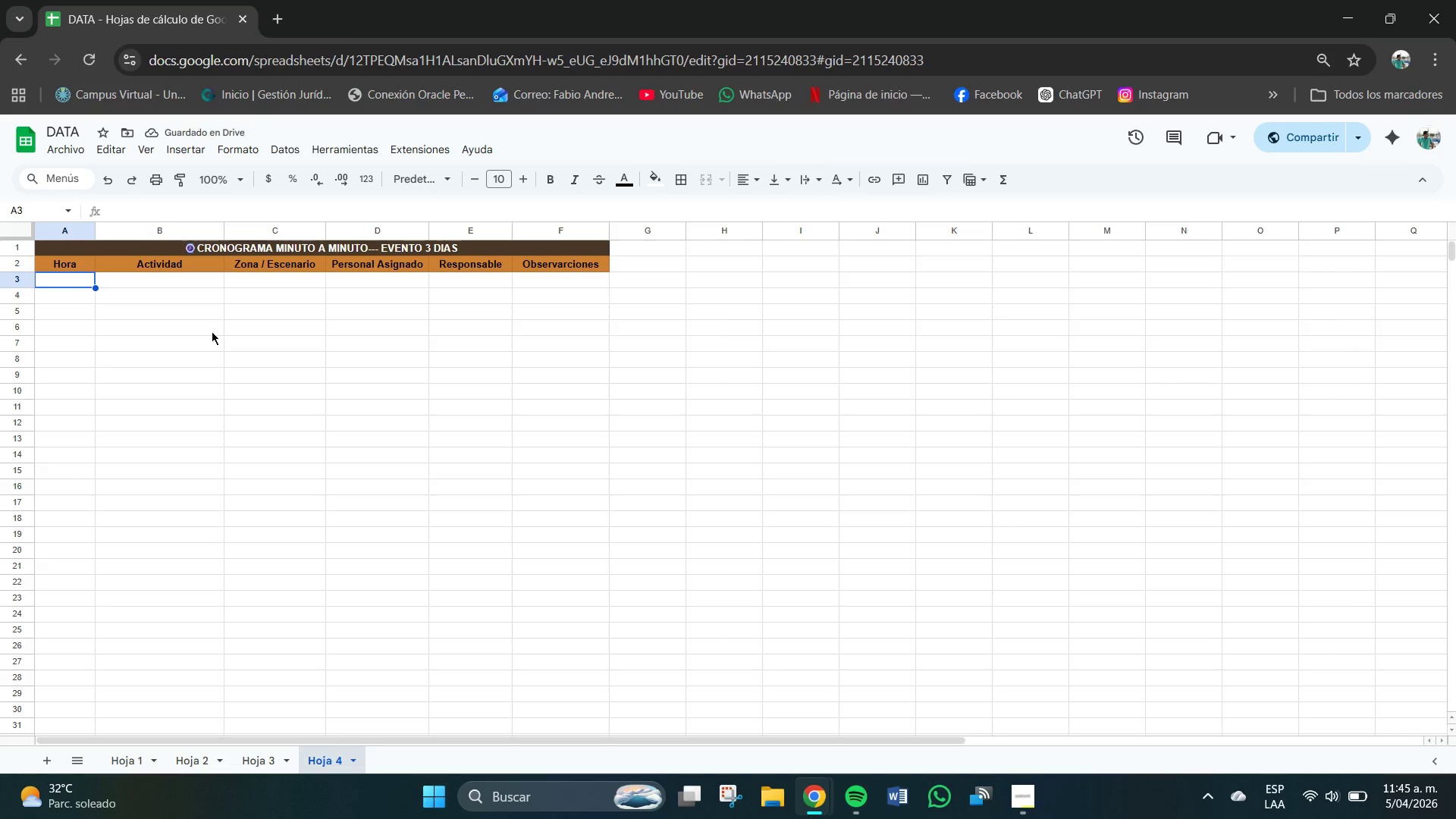 
mouse_move([215, 324])